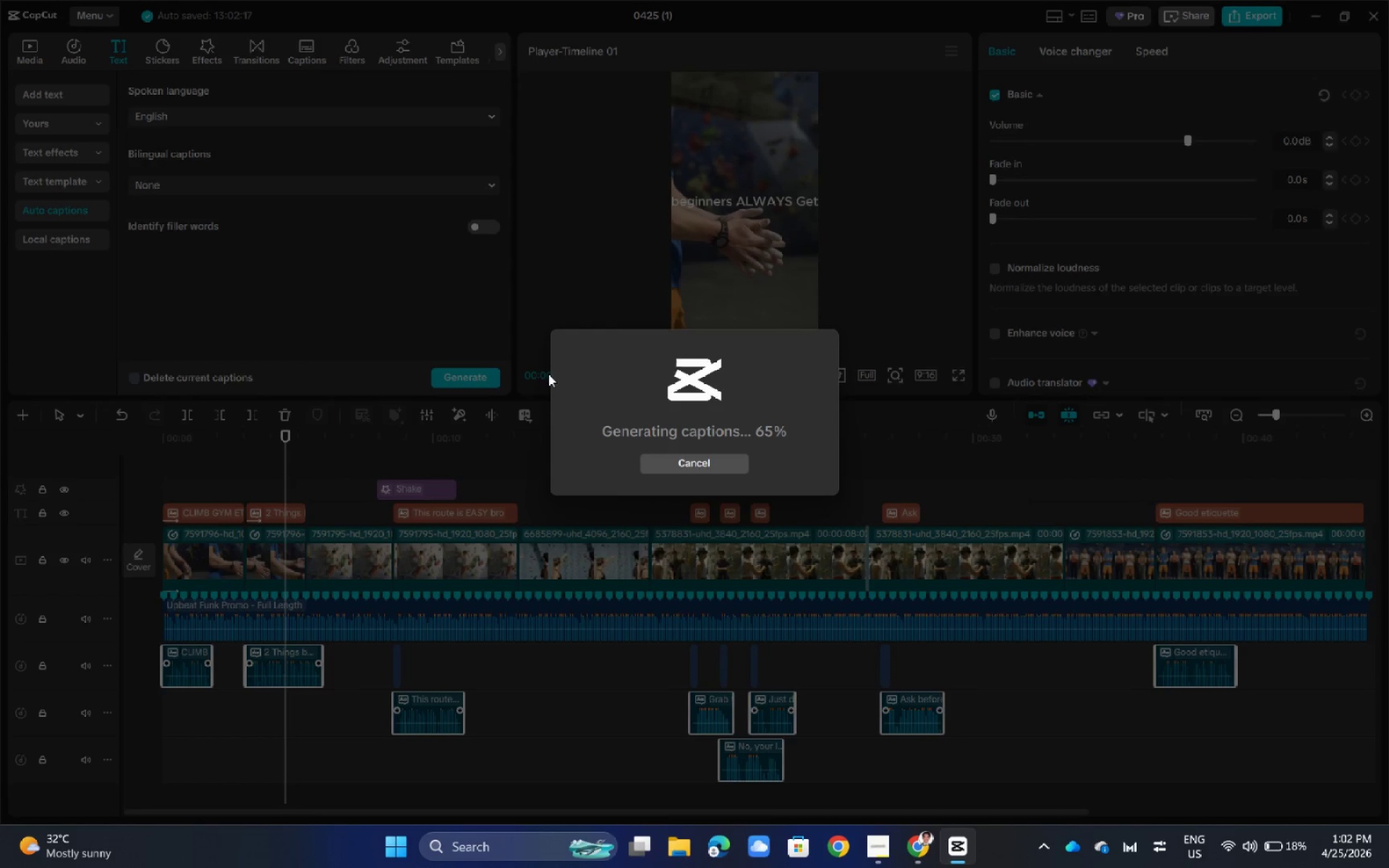 
wait(13.58)
 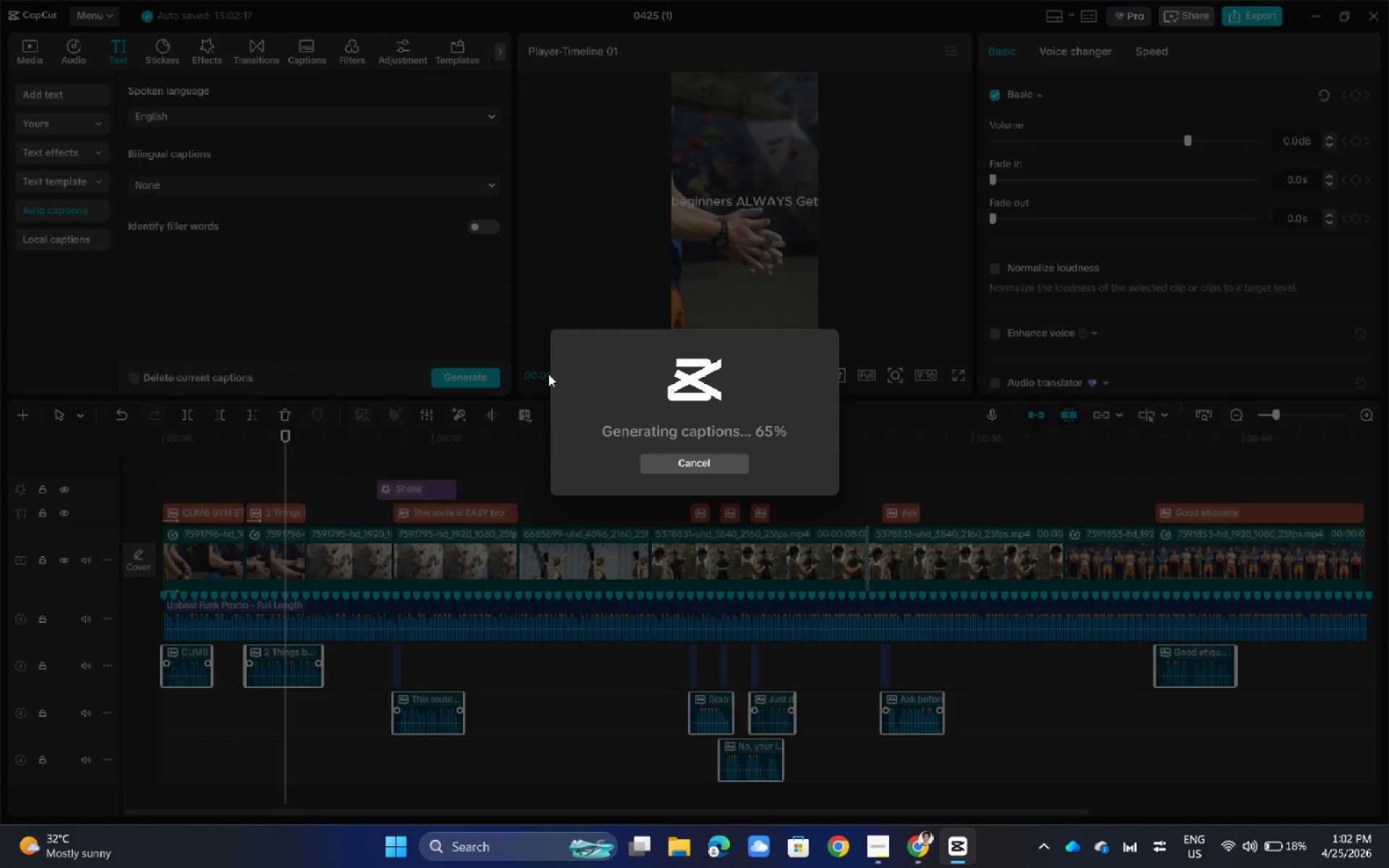 
hold_key(key=ControlLeft, duration=0.77)
left_click([182, 691])
 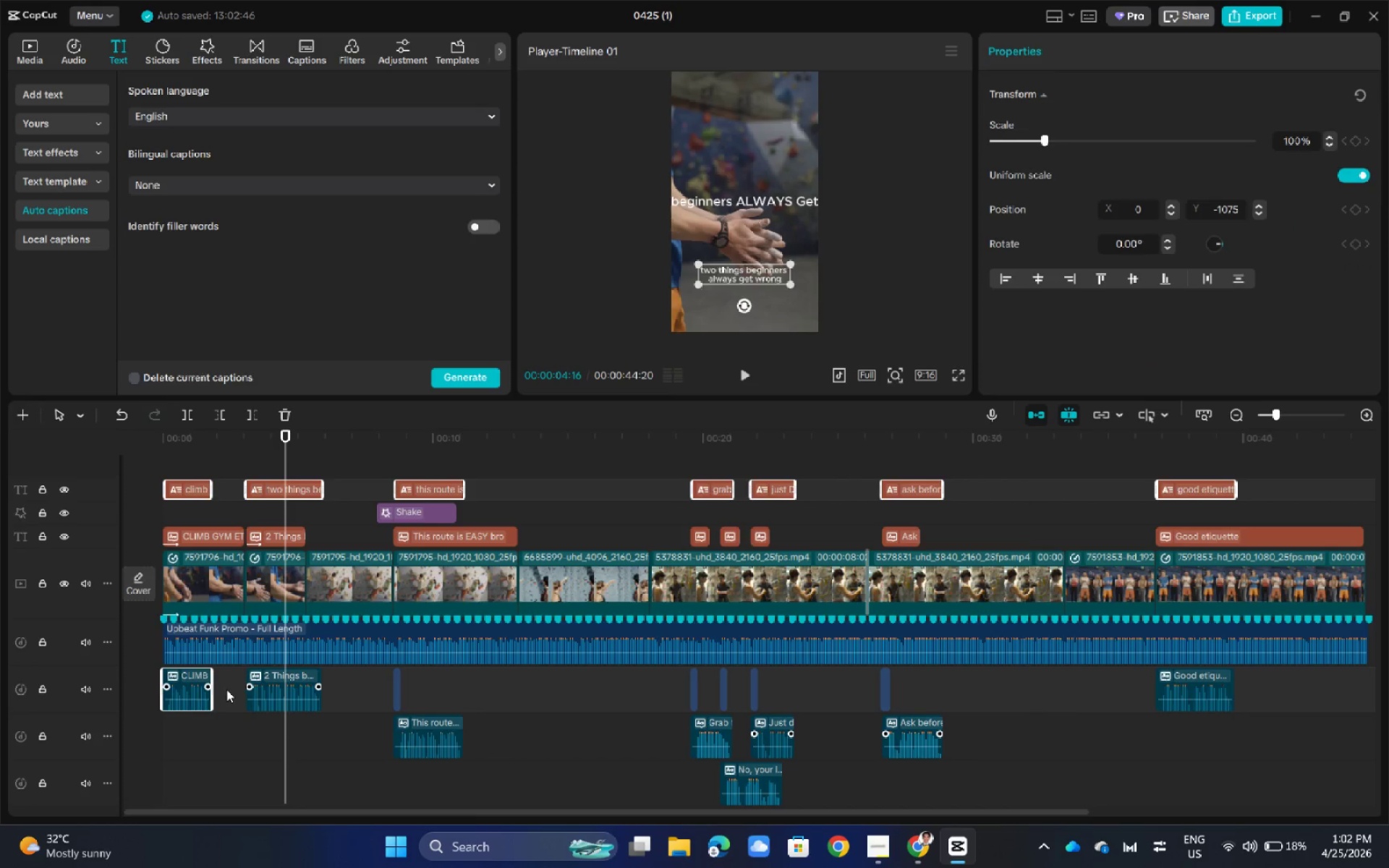 
hold_key(key=ControlLeft, duration=0.53)
left_click([273, 688])
 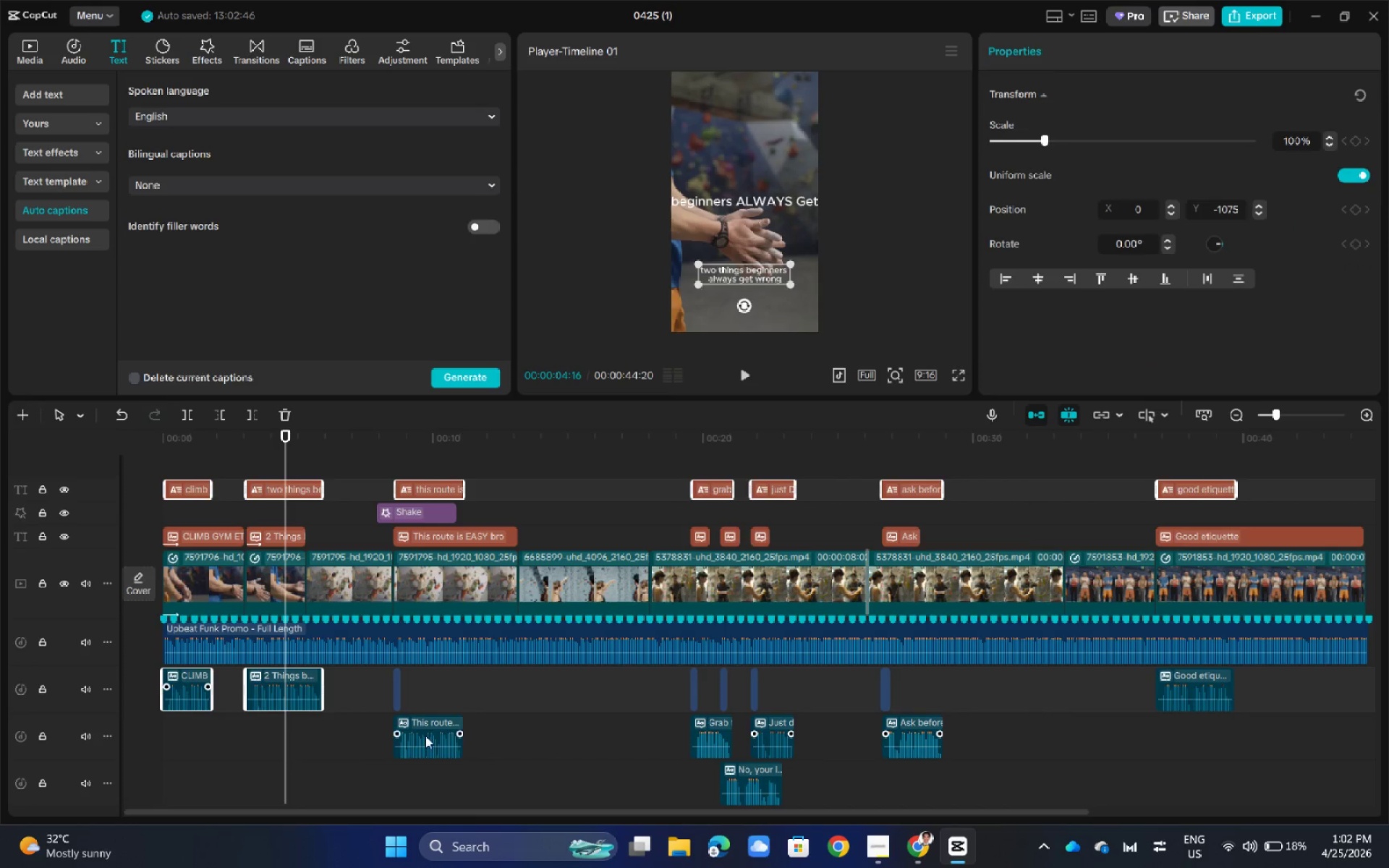 
hold_key(key=ControlLeft, duration=0.41)
left_click([426, 738])
 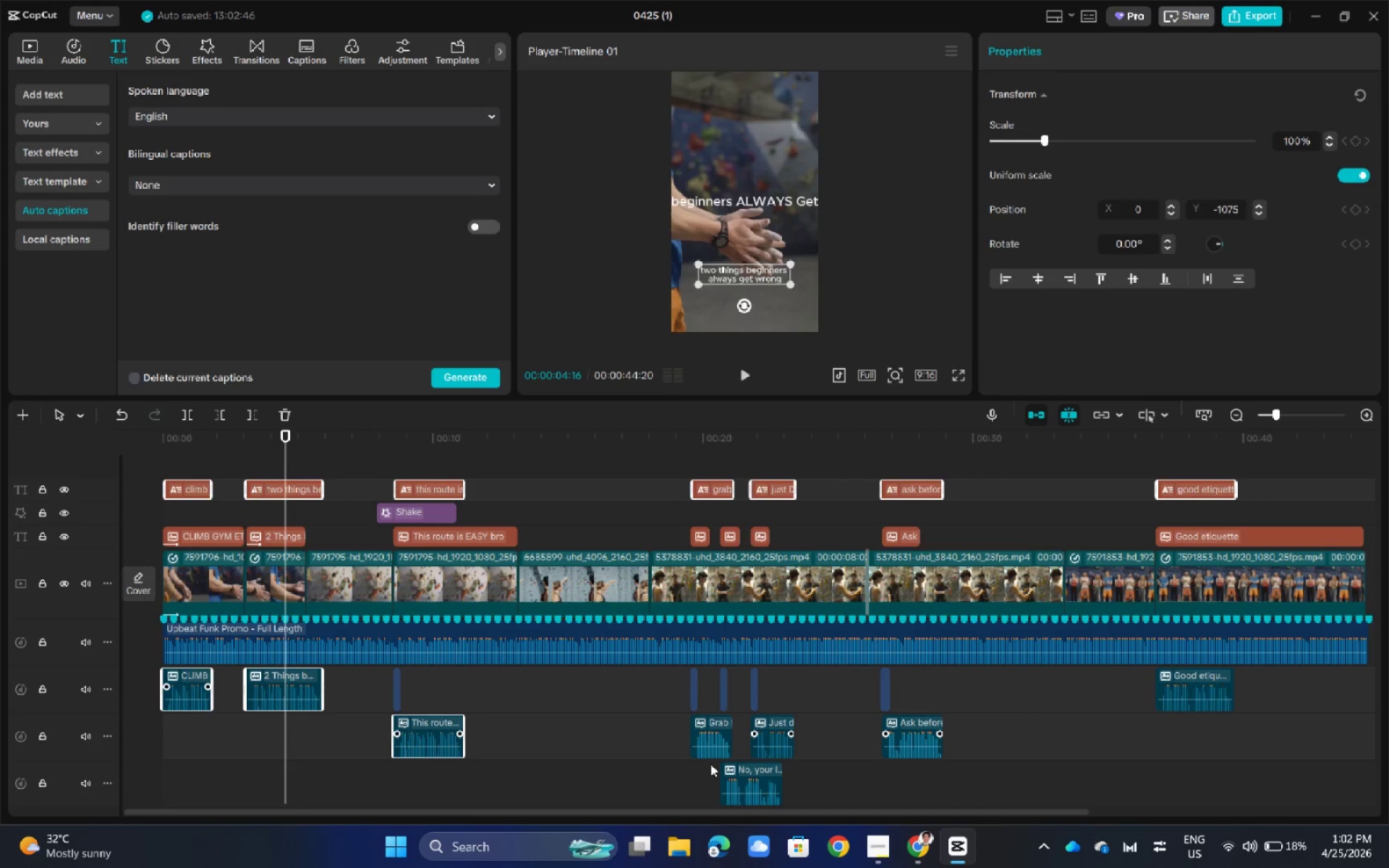 
hold_key(key=ControlLeft, duration=0.45)
left_click([716, 744])
 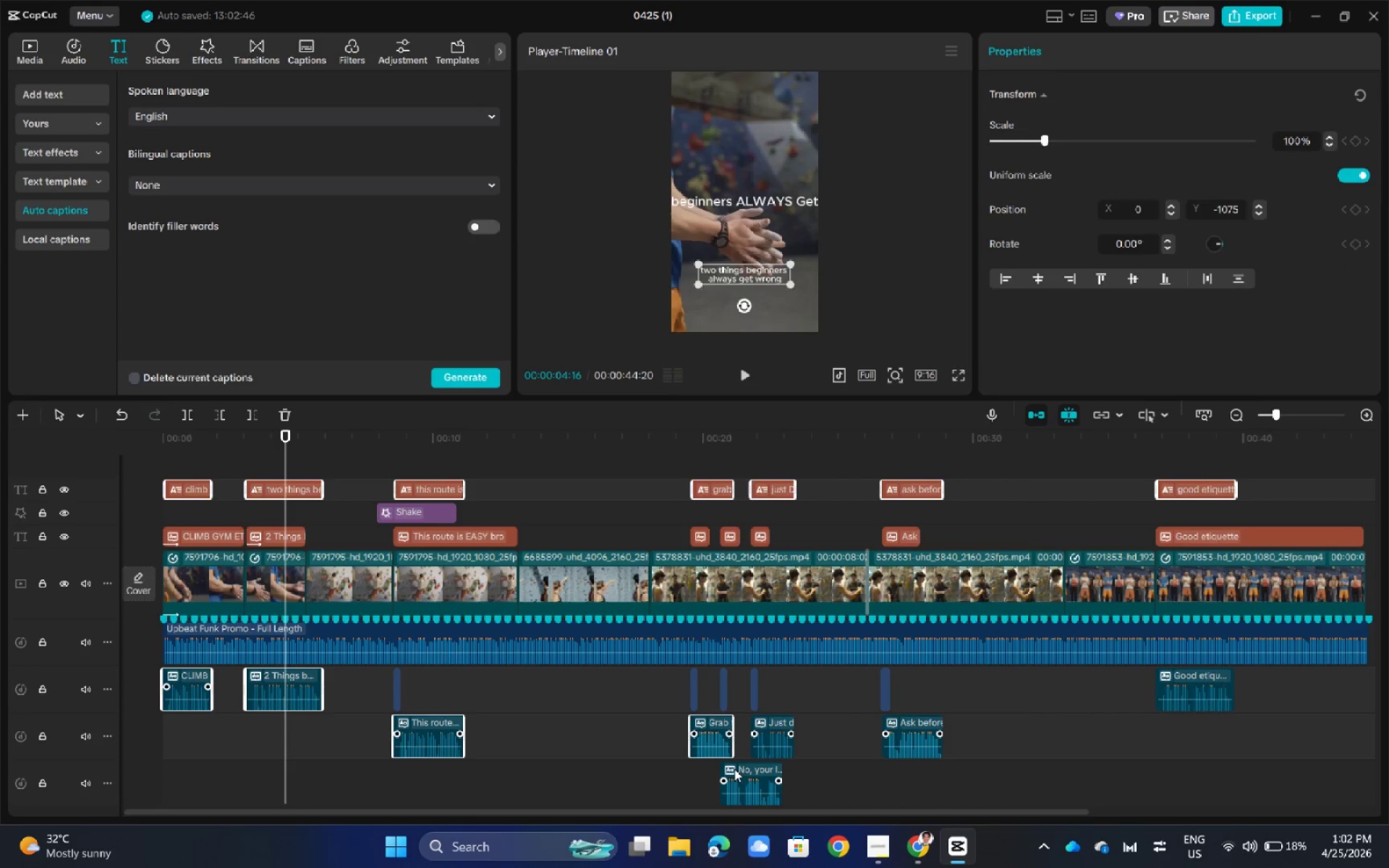 
hold_key(key=ControlLeft, duration=0.45)
left_click([736, 774])
 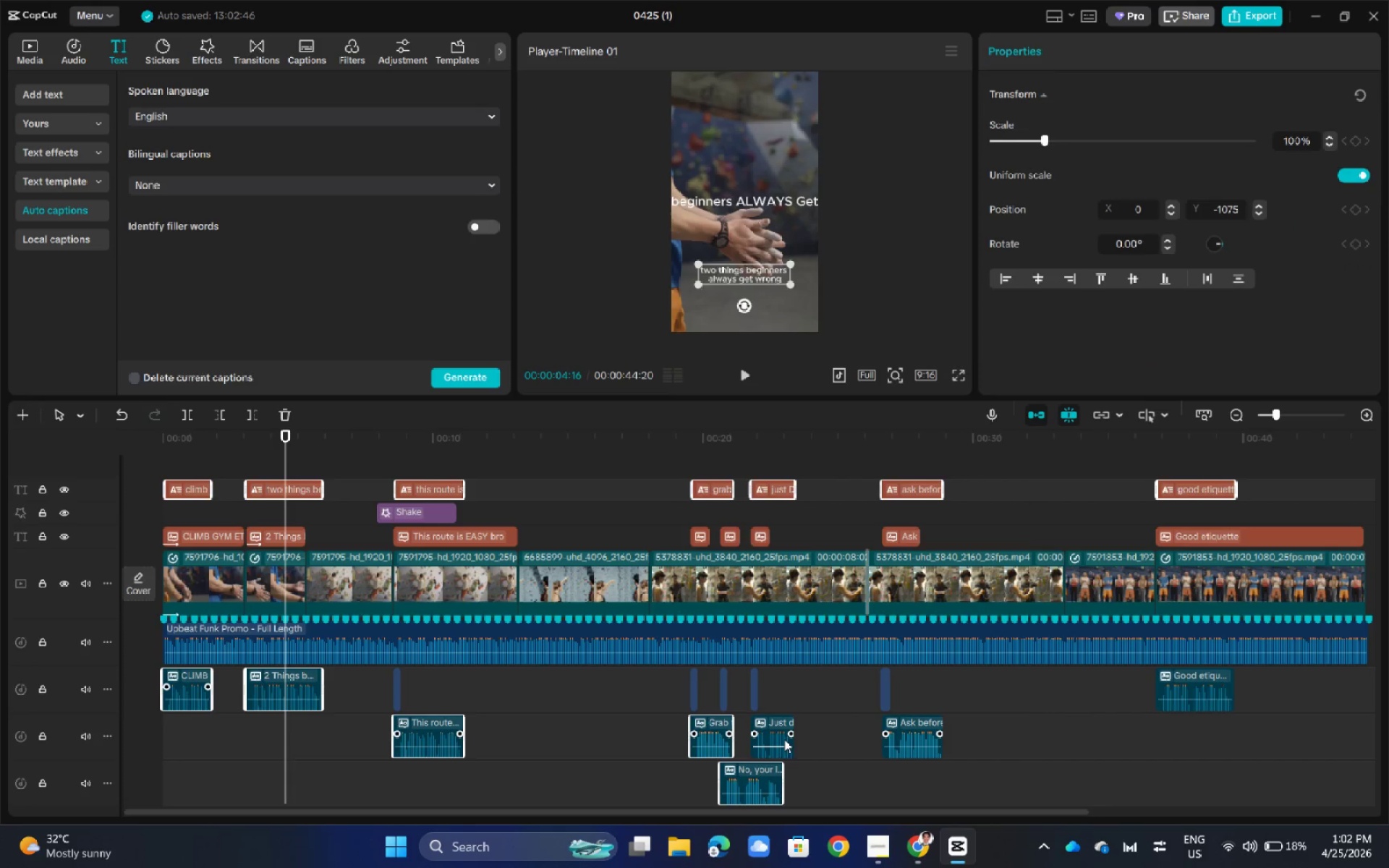 
hold_key(key=ControlLeft, duration=0.48)
 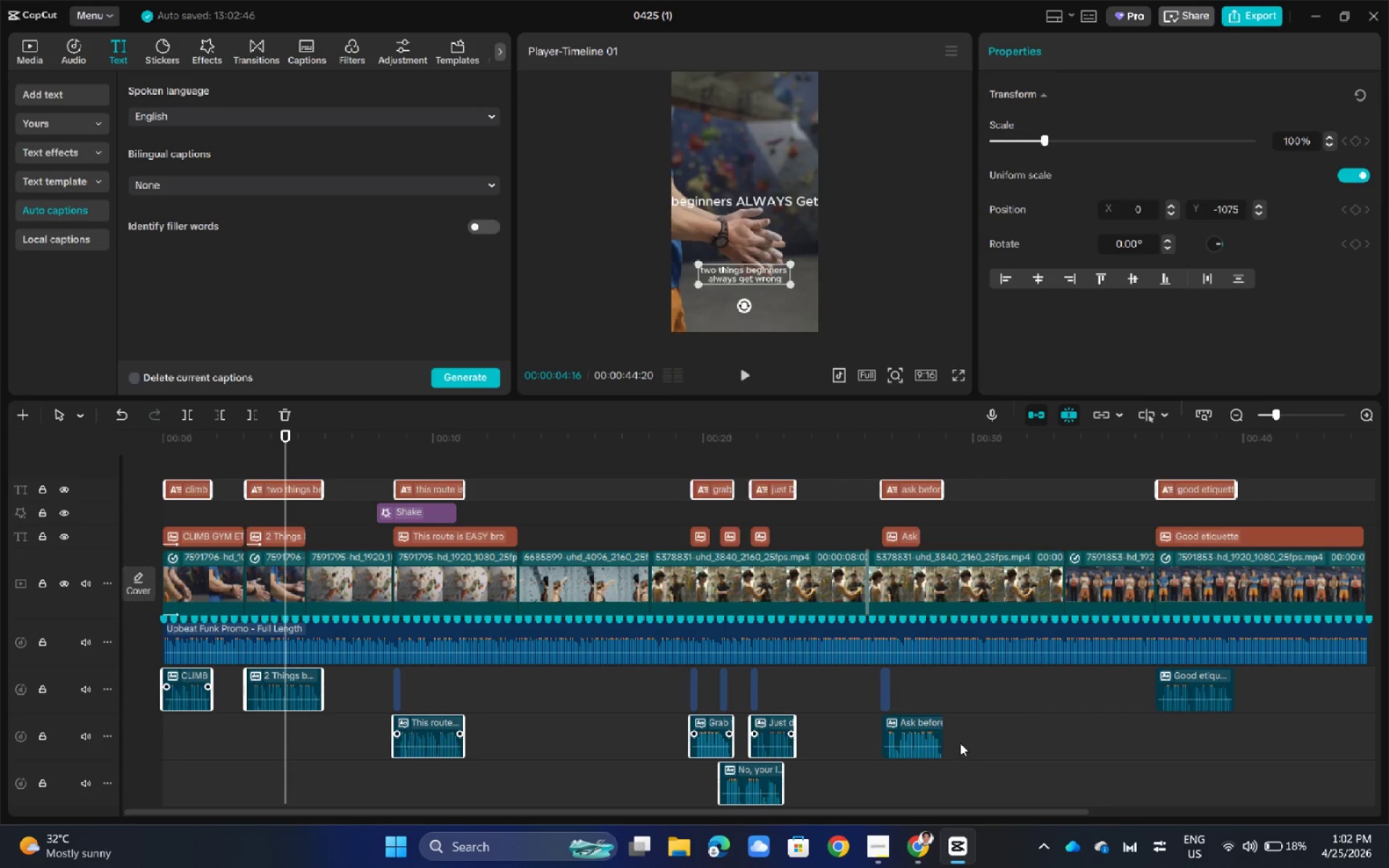 
hold_key(key=ControlLeft, duration=0.97)
double_click([916, 738])
 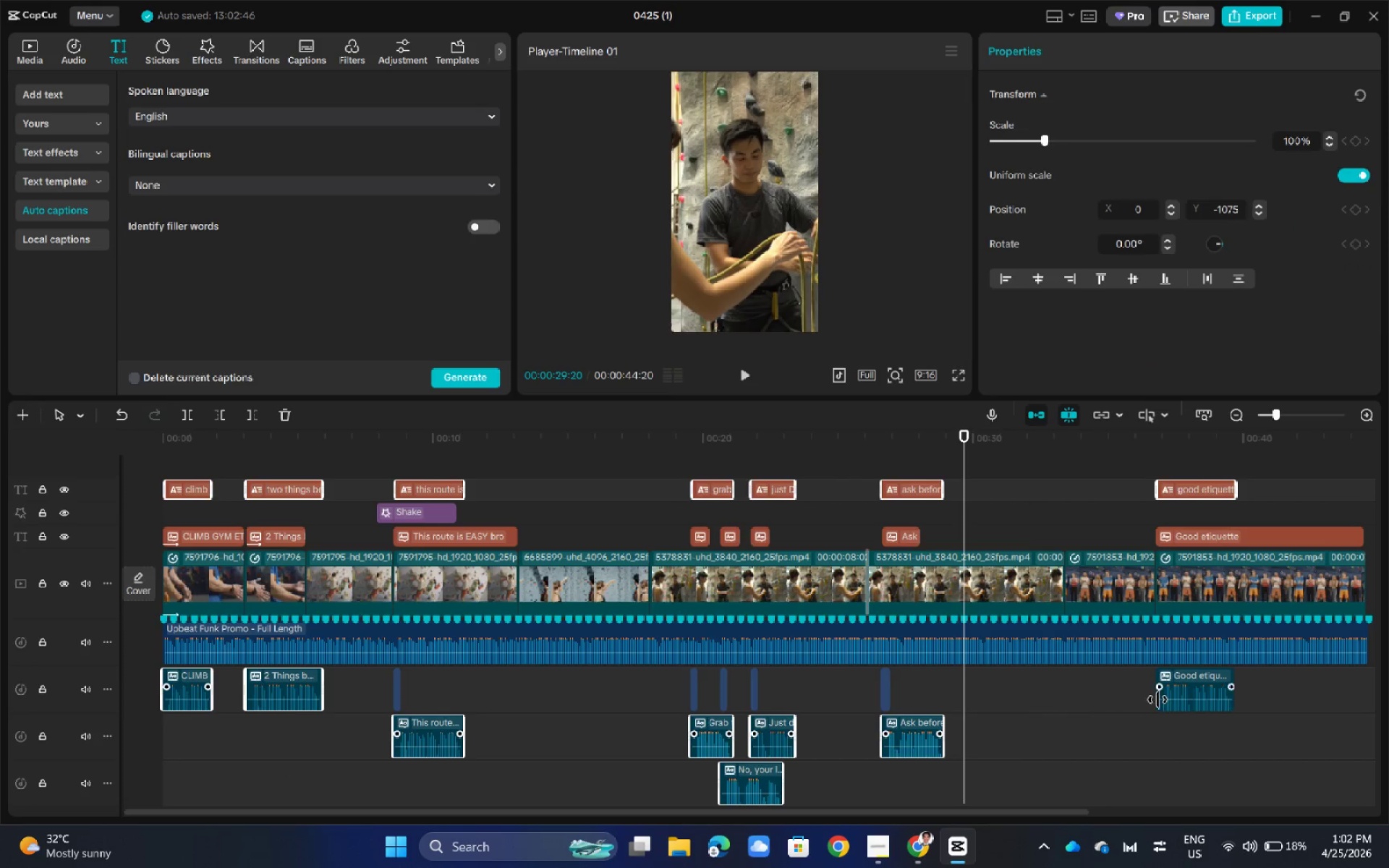 
hold_key(key=ControlLeft, duration=0.72)
left_click([1174, 691])
 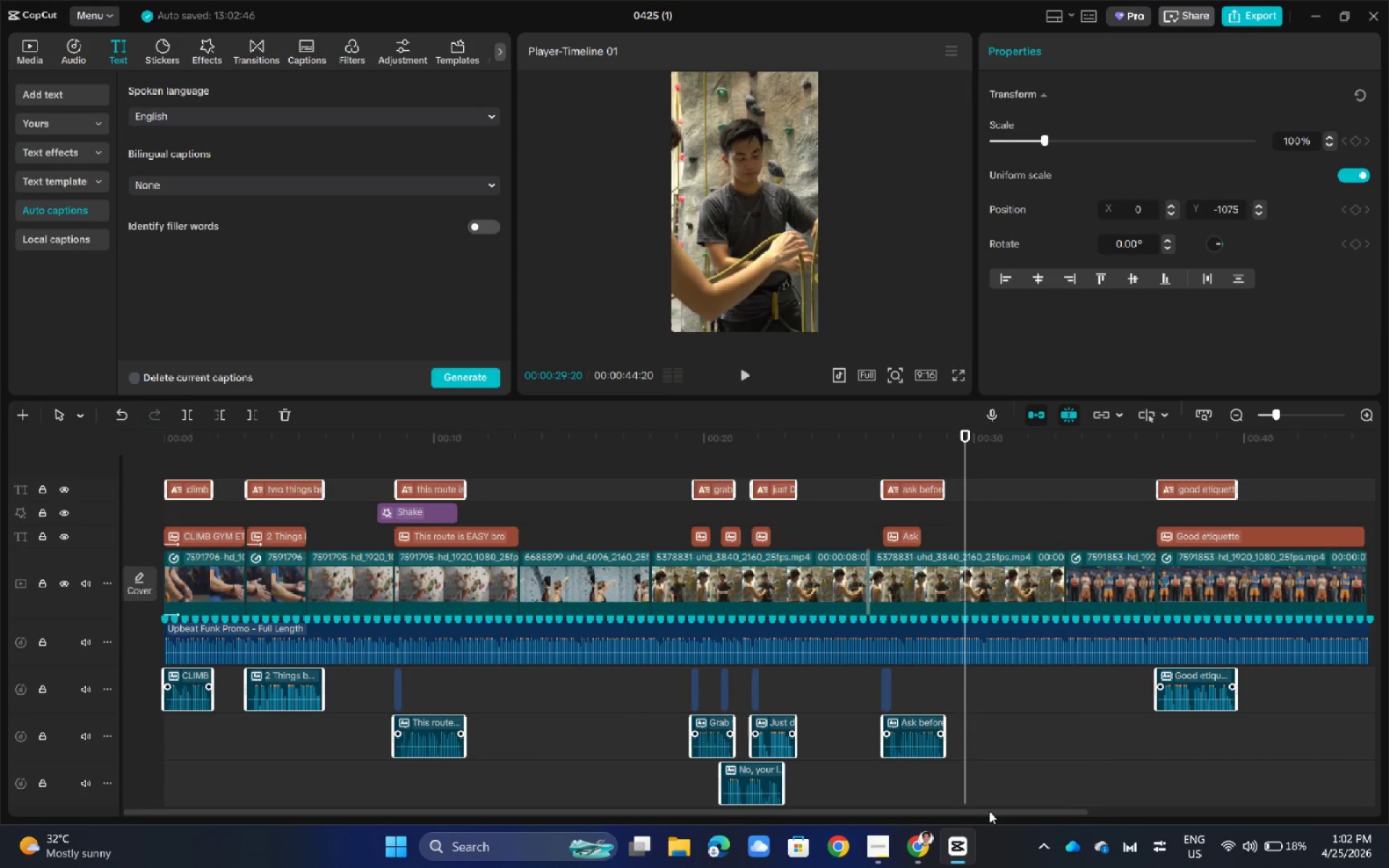 
key(Delete)
 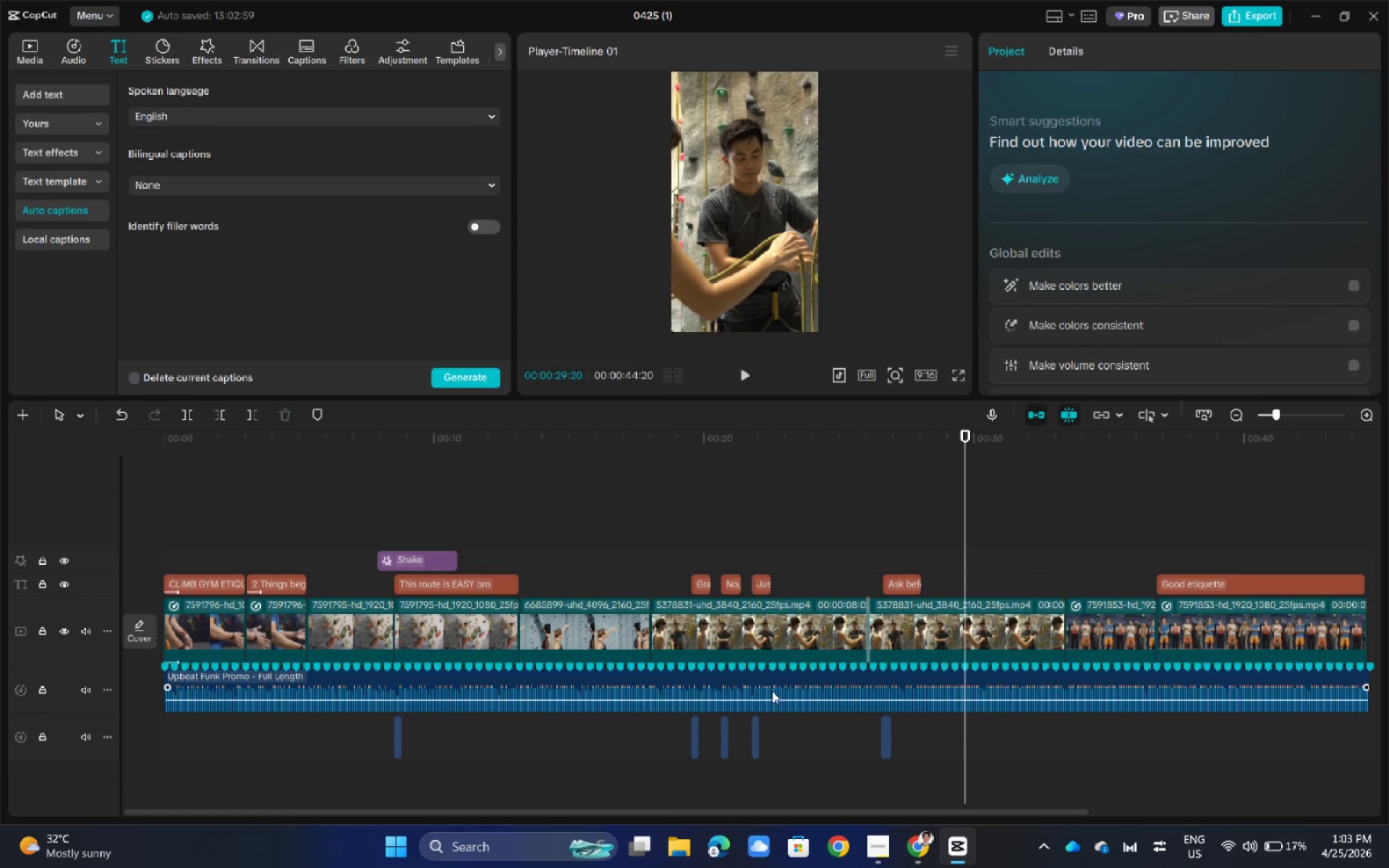 
hold_key(key=ControlLeft, duration=0.67)
scroll: coordinate [791, 660], scroll_direction: up, amount: 10.0
 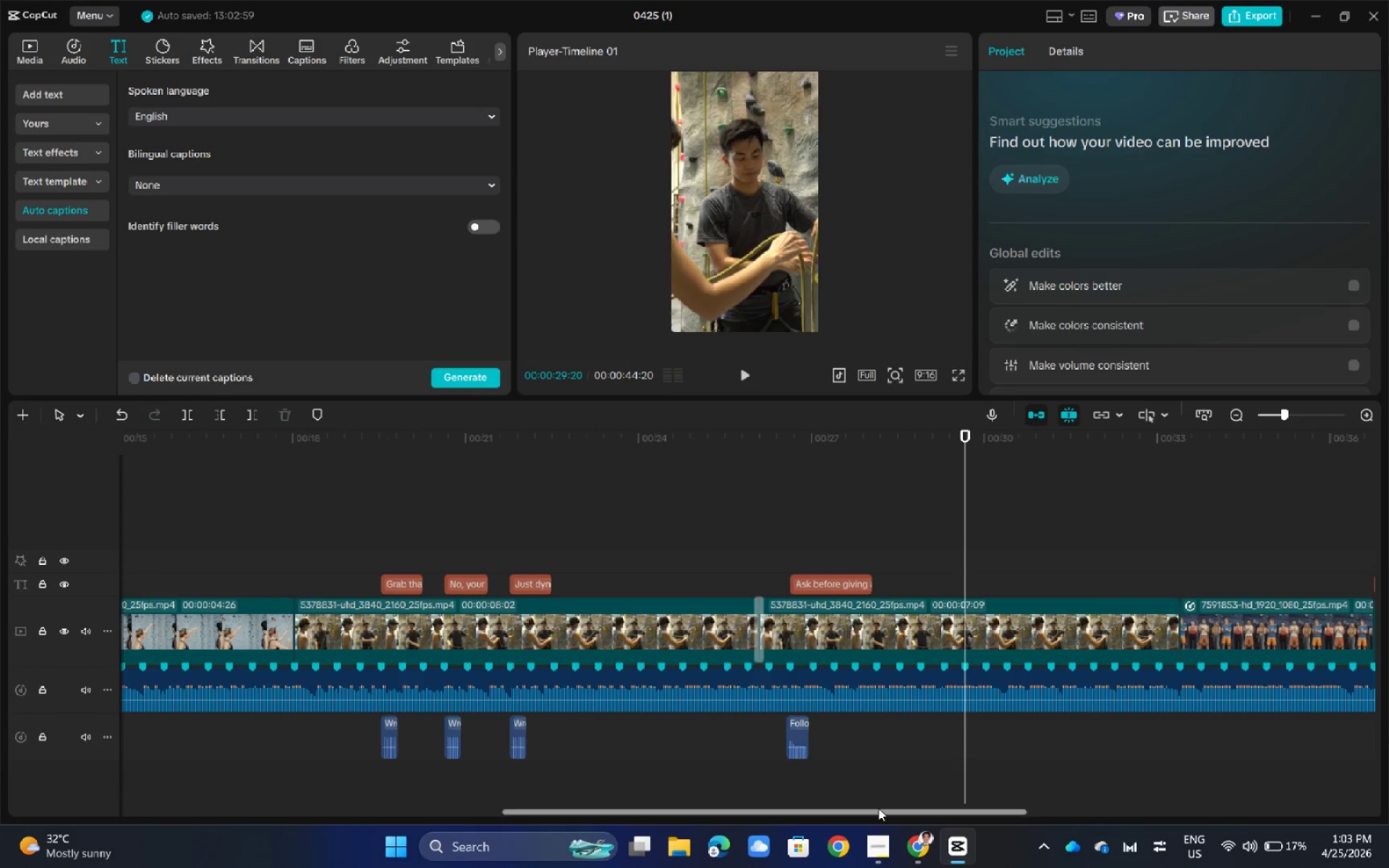 
left_click_drag(start_coordinate=[878, 808], to_coordinate=[412, 808])
 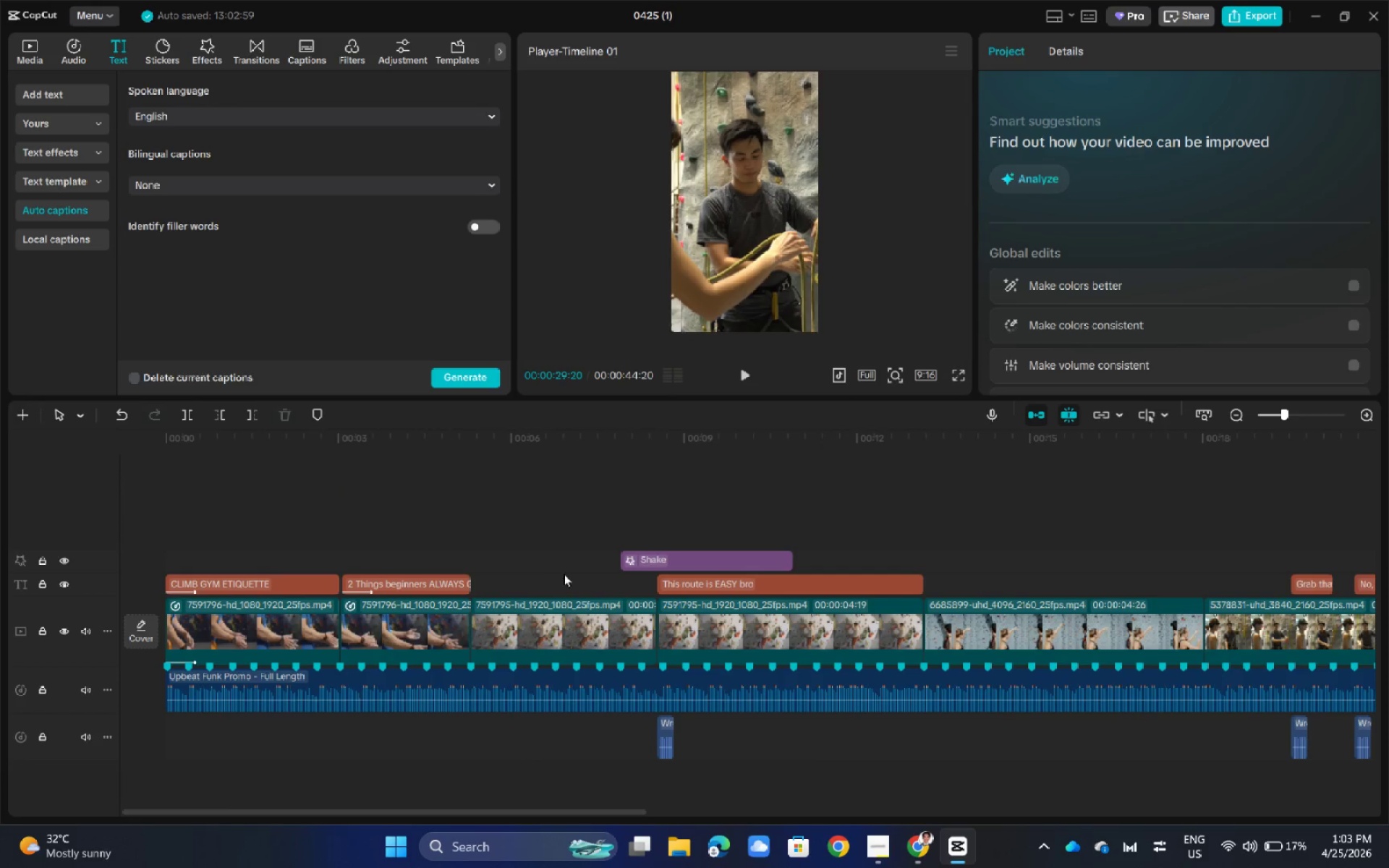 
hold_key(key=ControlLeft, duration=1.74)
scroll: coordinate [849, 659], scroll_direction: down, amount: 15.0
 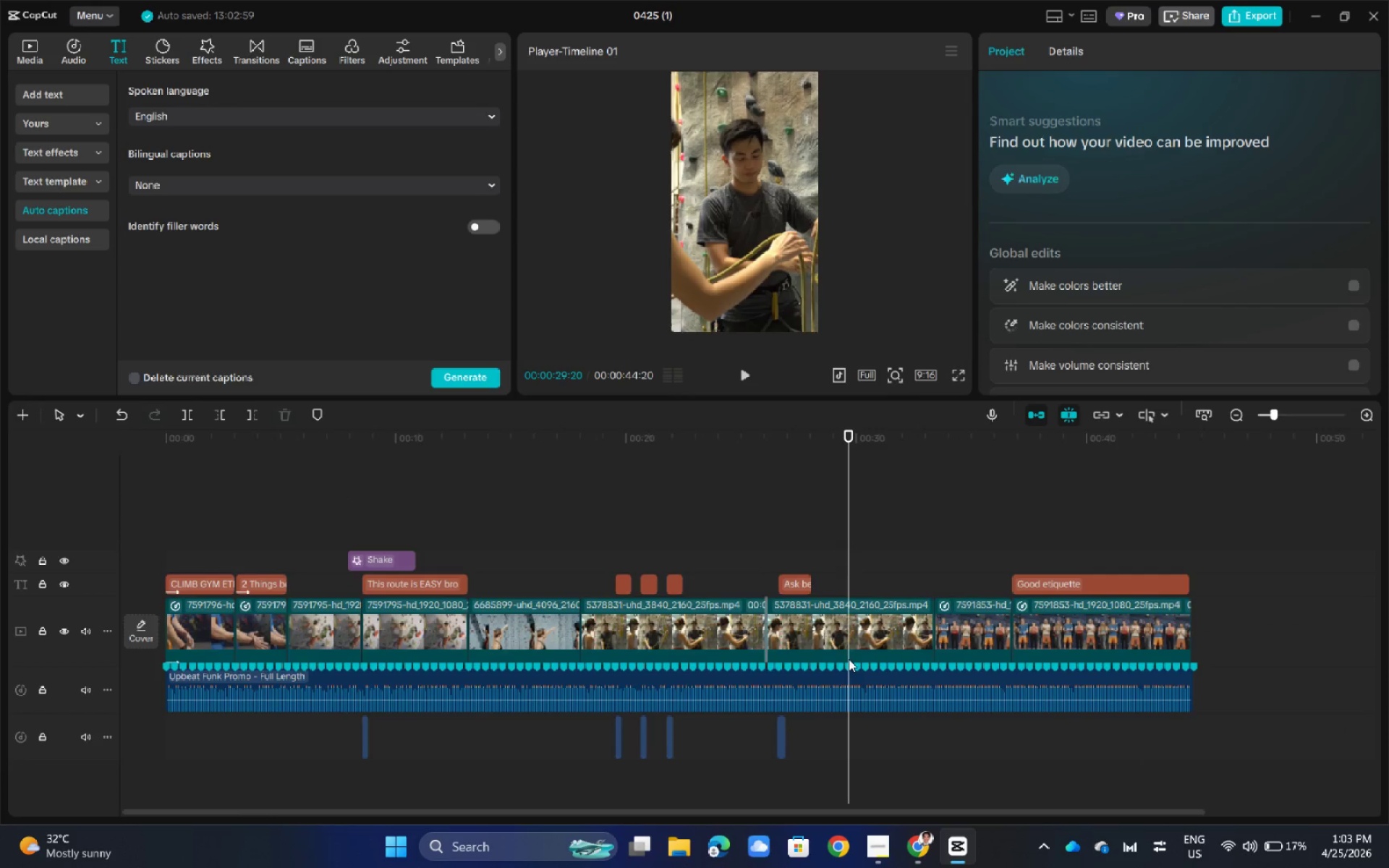 
hold_key(key=ControlLeft, duration=0.38)
hold_key(key=ControlLeft, duration=1.0)
scroll: coordinate [849, 662], scroll_direction: down, amount: 11.0
 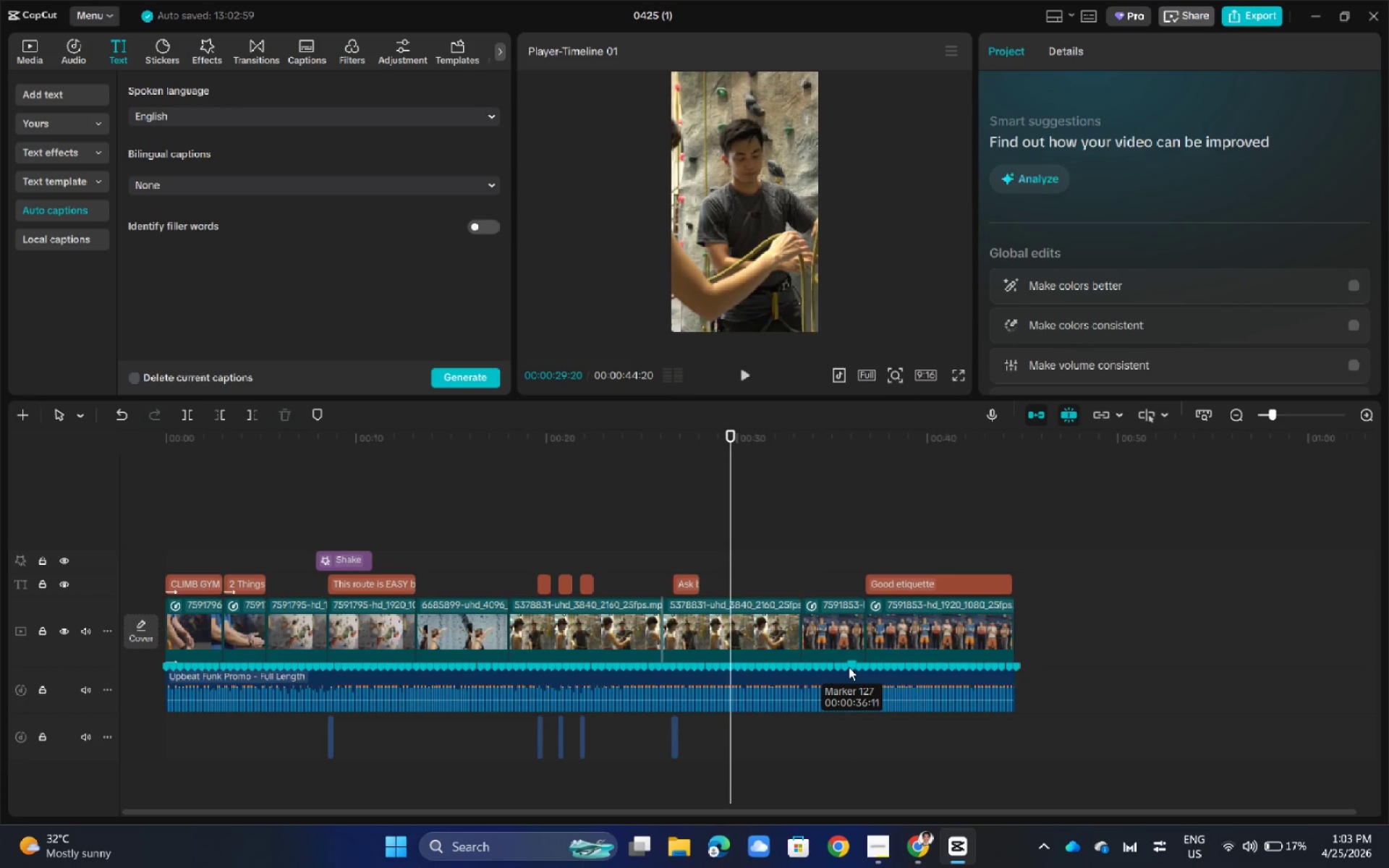 
key(Control+Z)
 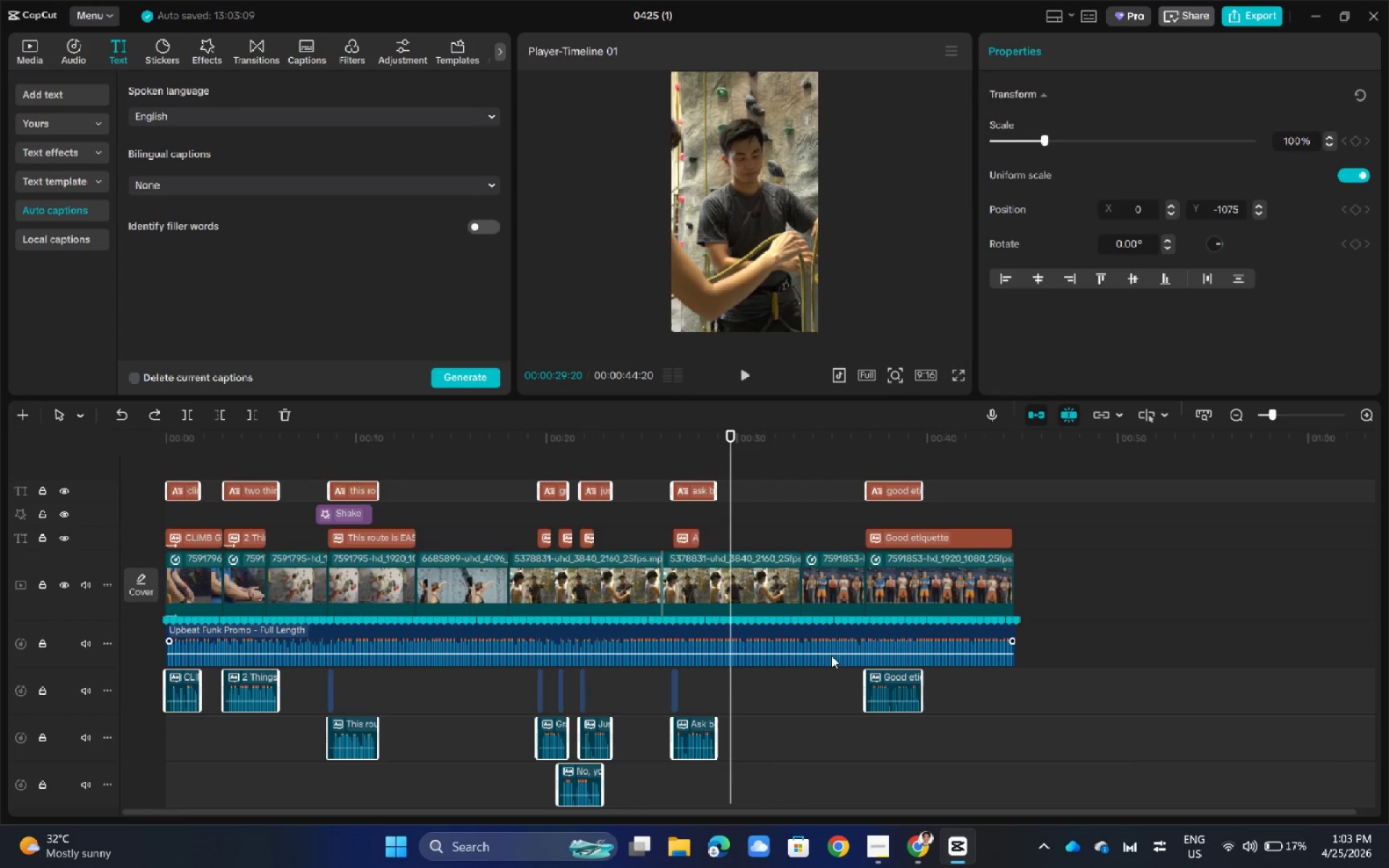 
left_click([1168, 629])
 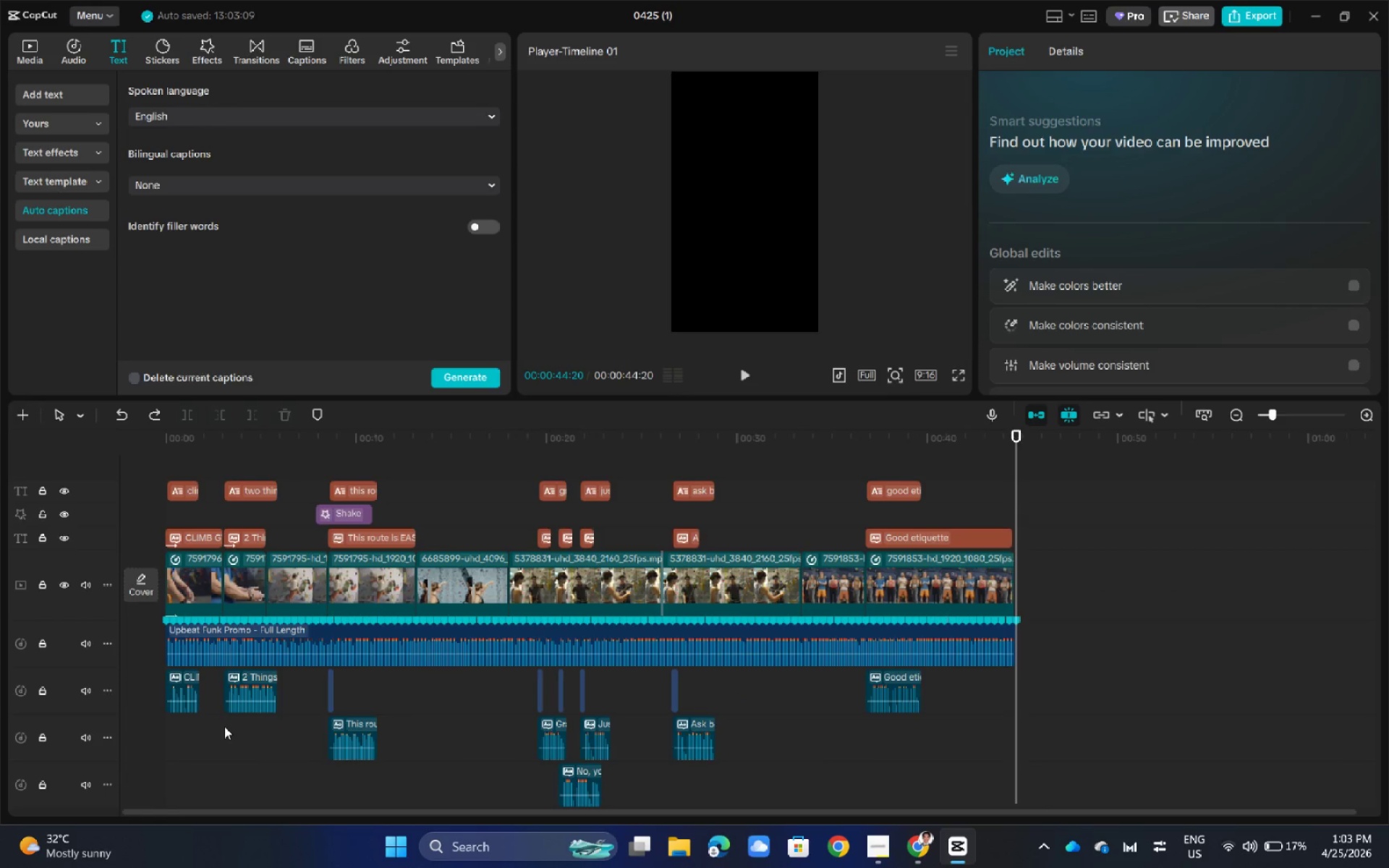 
hold_key(key=ControlLeft, duration=0.56)
left_click([188, 693])
 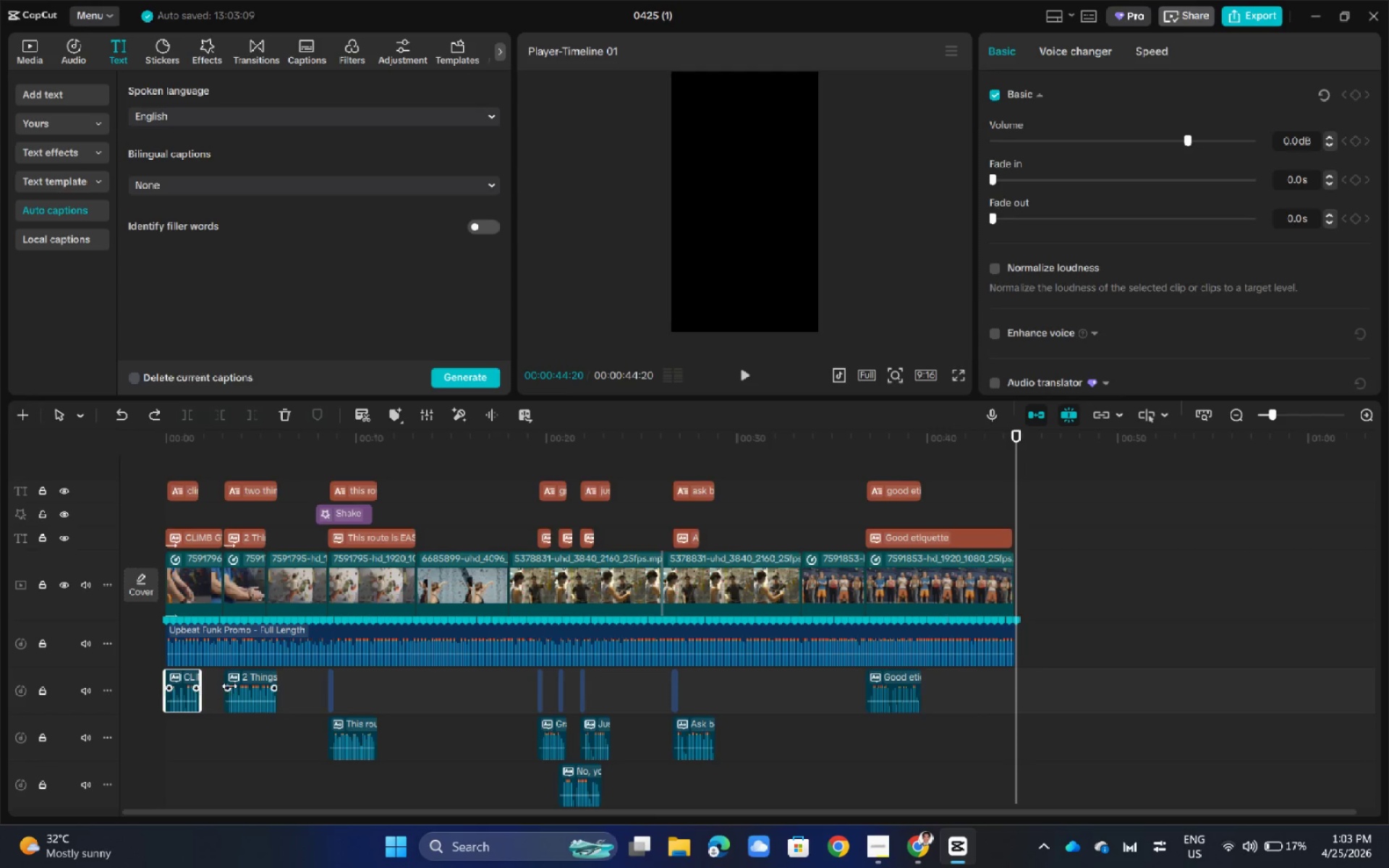 
hold_key(key=ControlLeft, duration=0.42)
left_click([229, 686])
 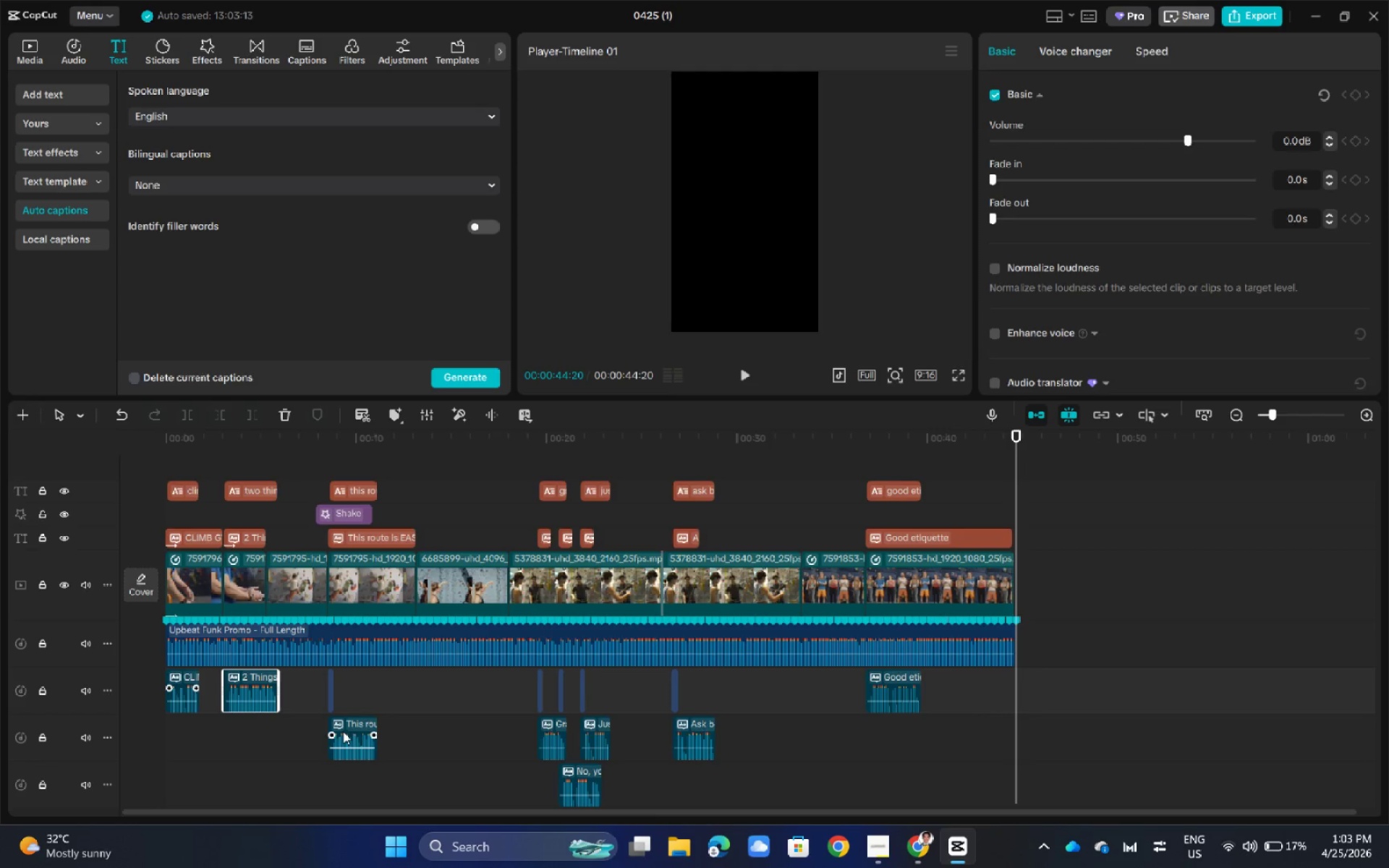 
hold_key(key=ControlLeft, duration=0.41)
left_click([350, 736])
 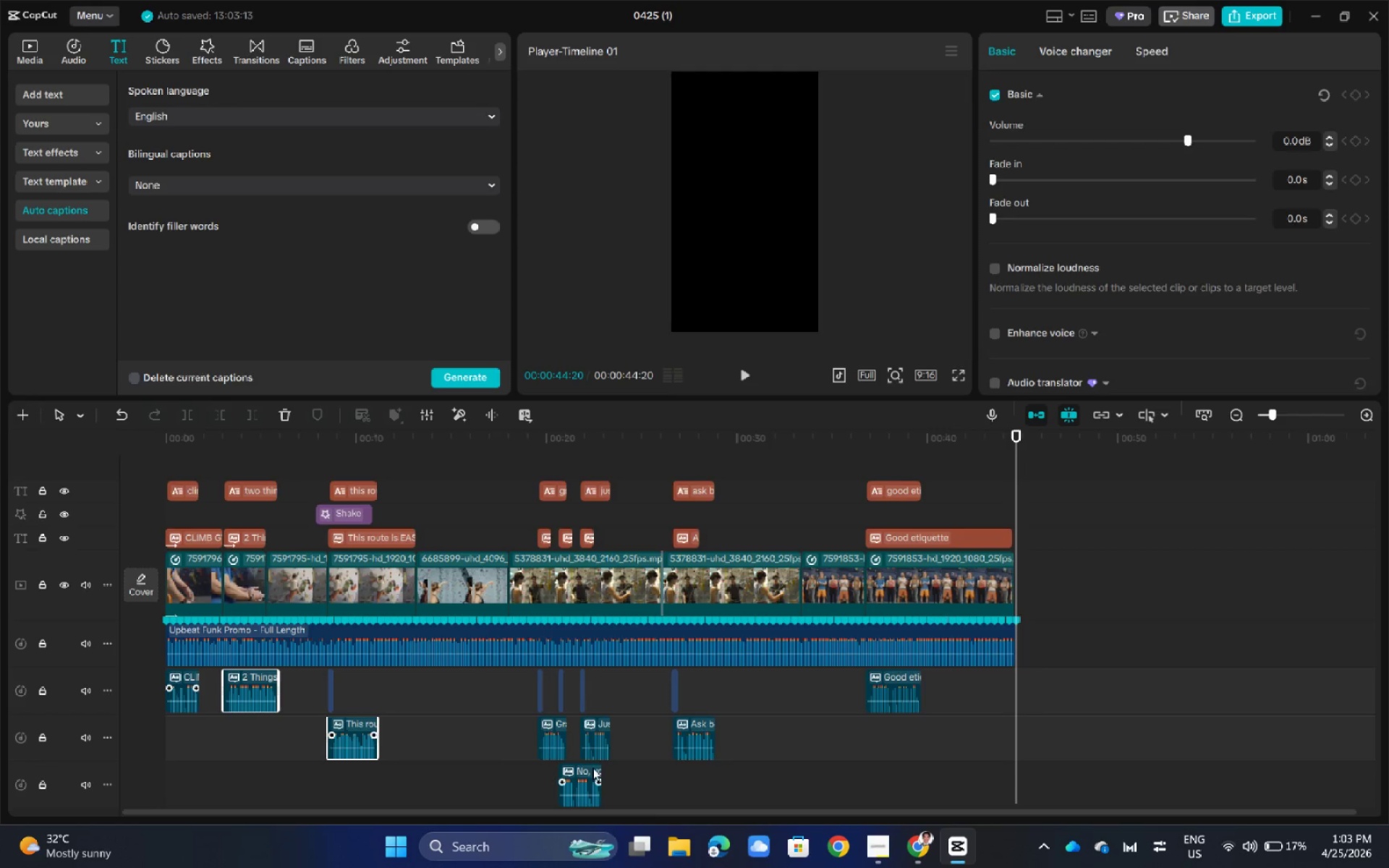 
hold_key(key=ControlLeft, duration=0.69)
left_click([560, 742])
 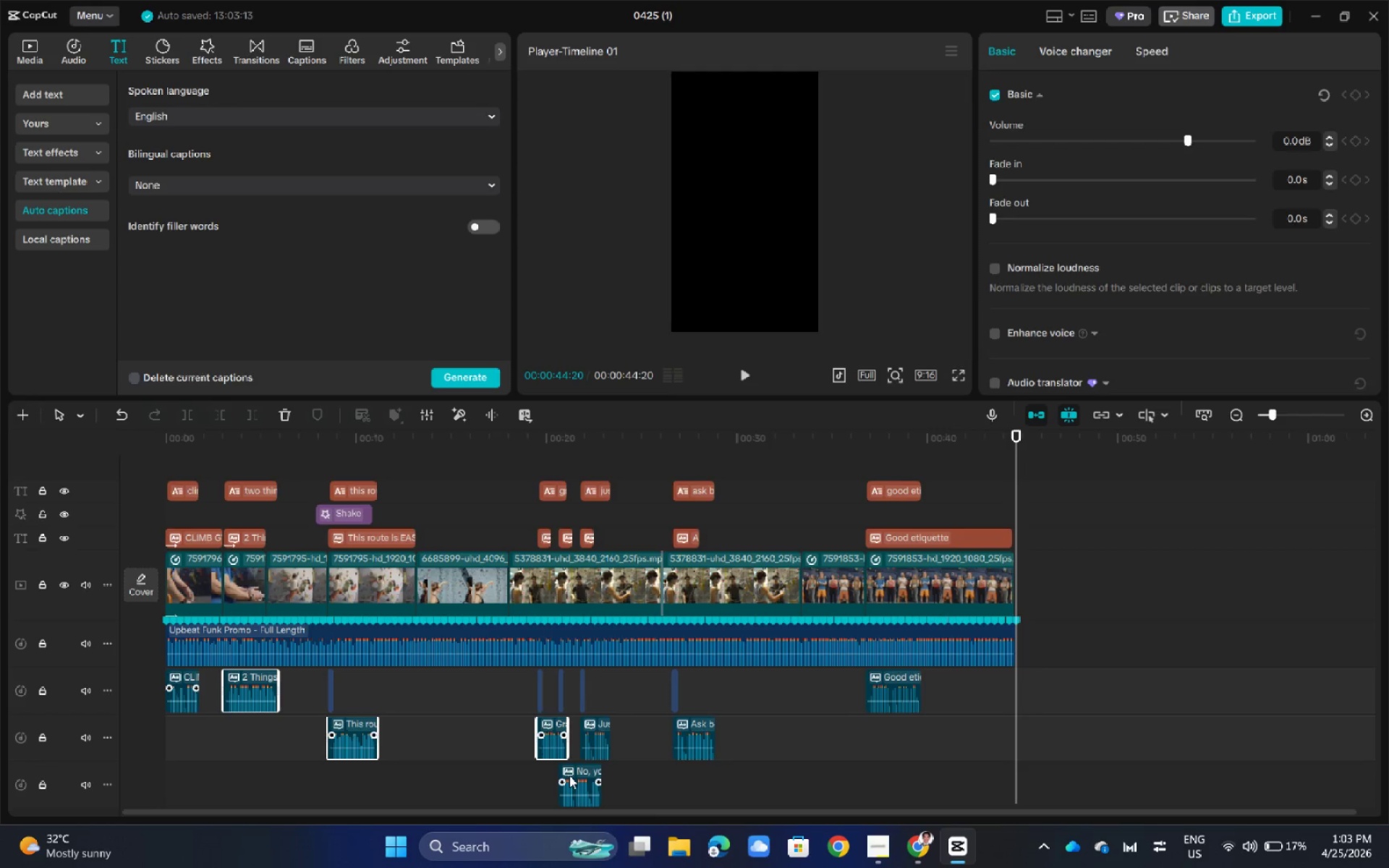 
hold_key(key=ControlLeft, duration=0.42)
left_click([569, 775])
 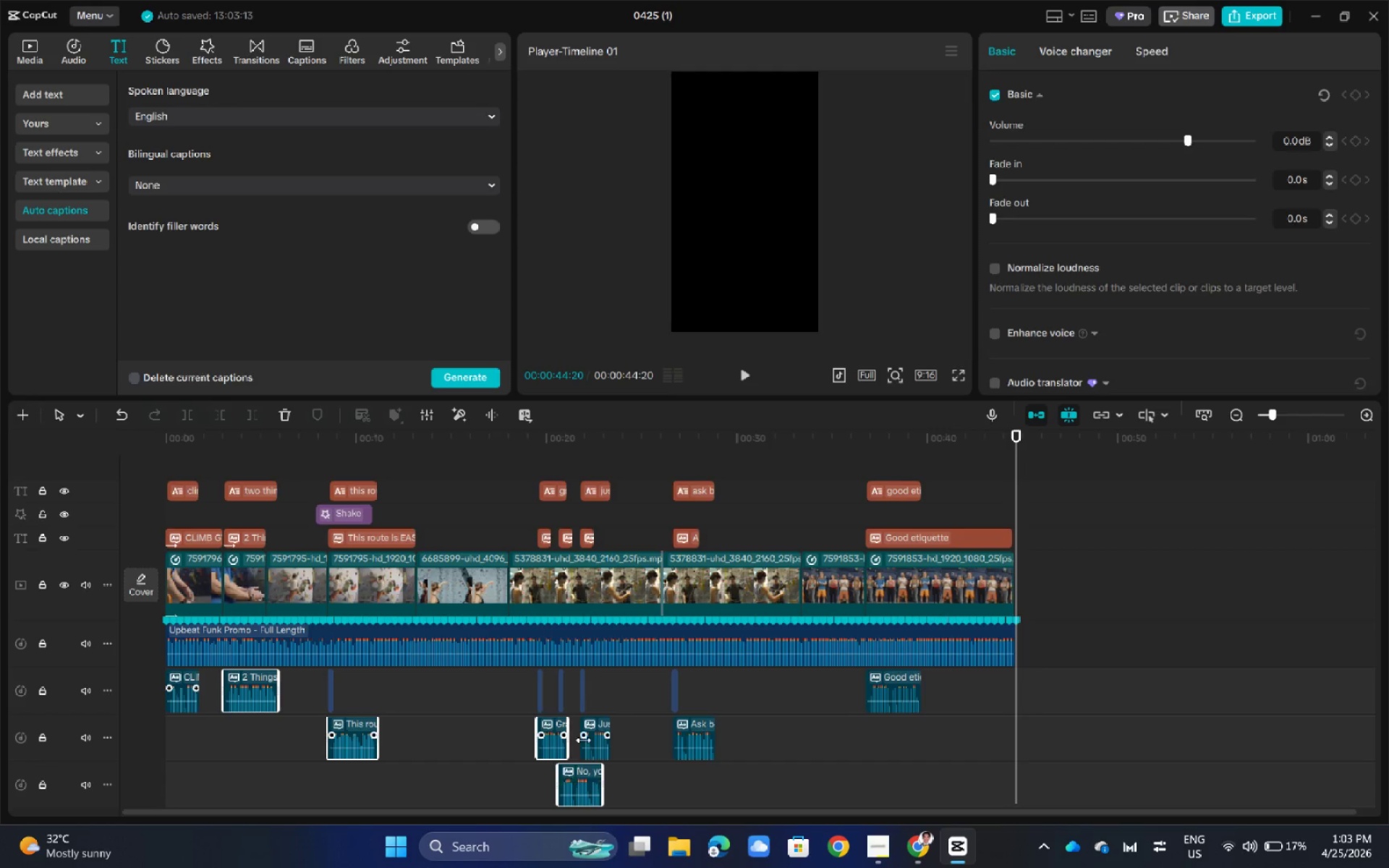 
hold_key(key=ControlLeft, duration=0.44)
left_click([592, 729])
 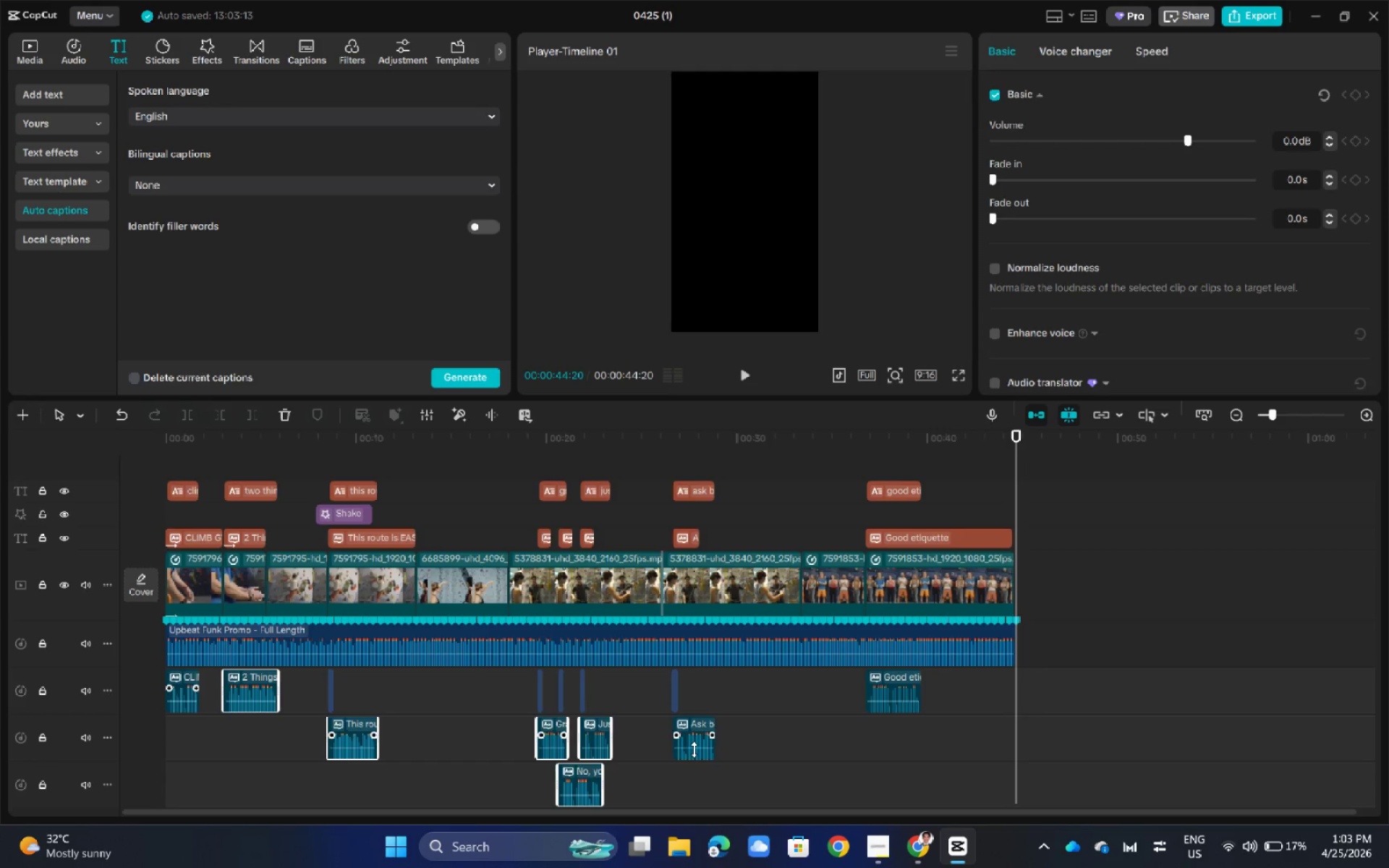 
hold_key(key=ControlLeft, duration=0.45)
left_click([686, 745])
 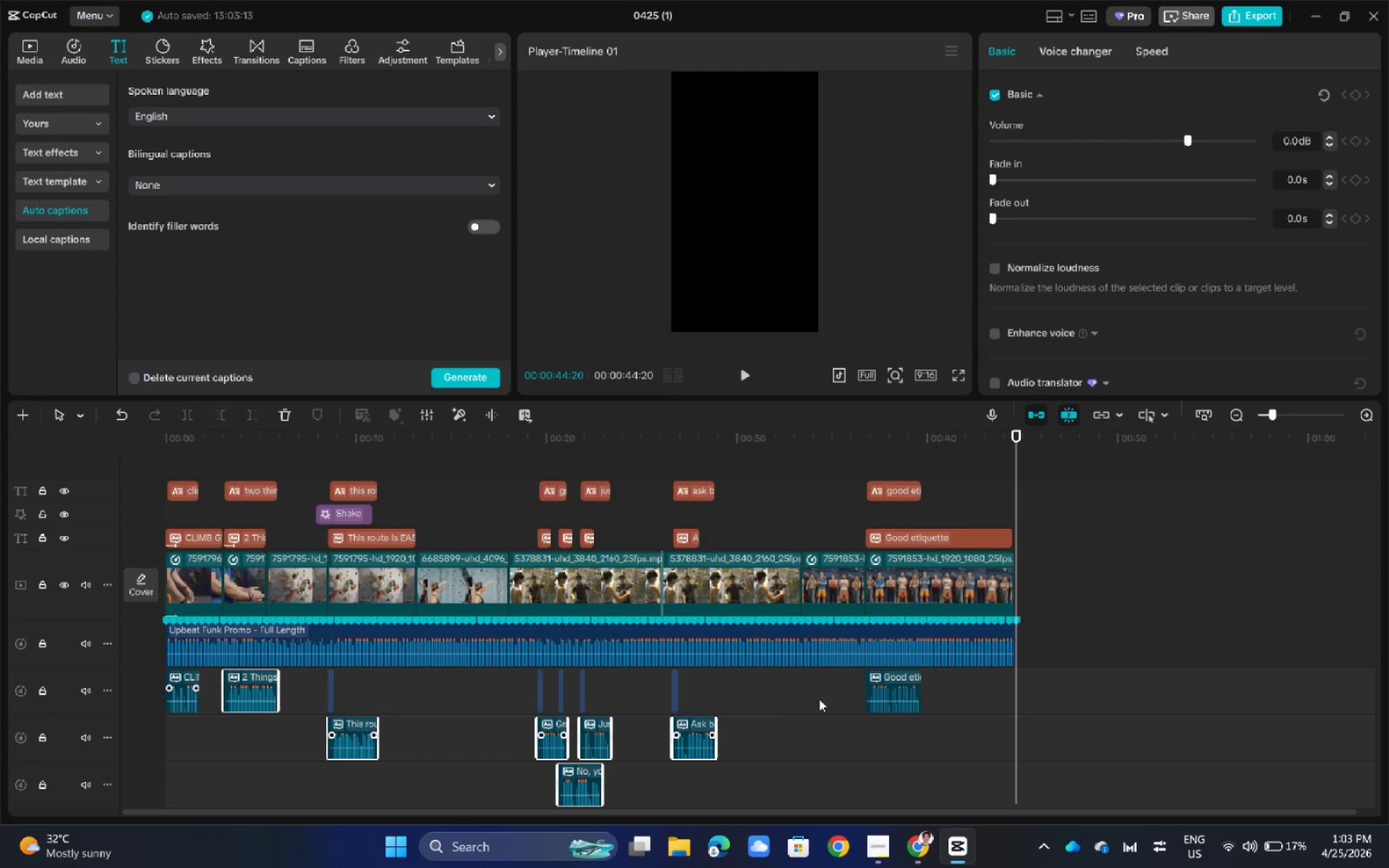 
hold_key(key=ControlLeft, duration=0.91)
left_click([875, 692])
 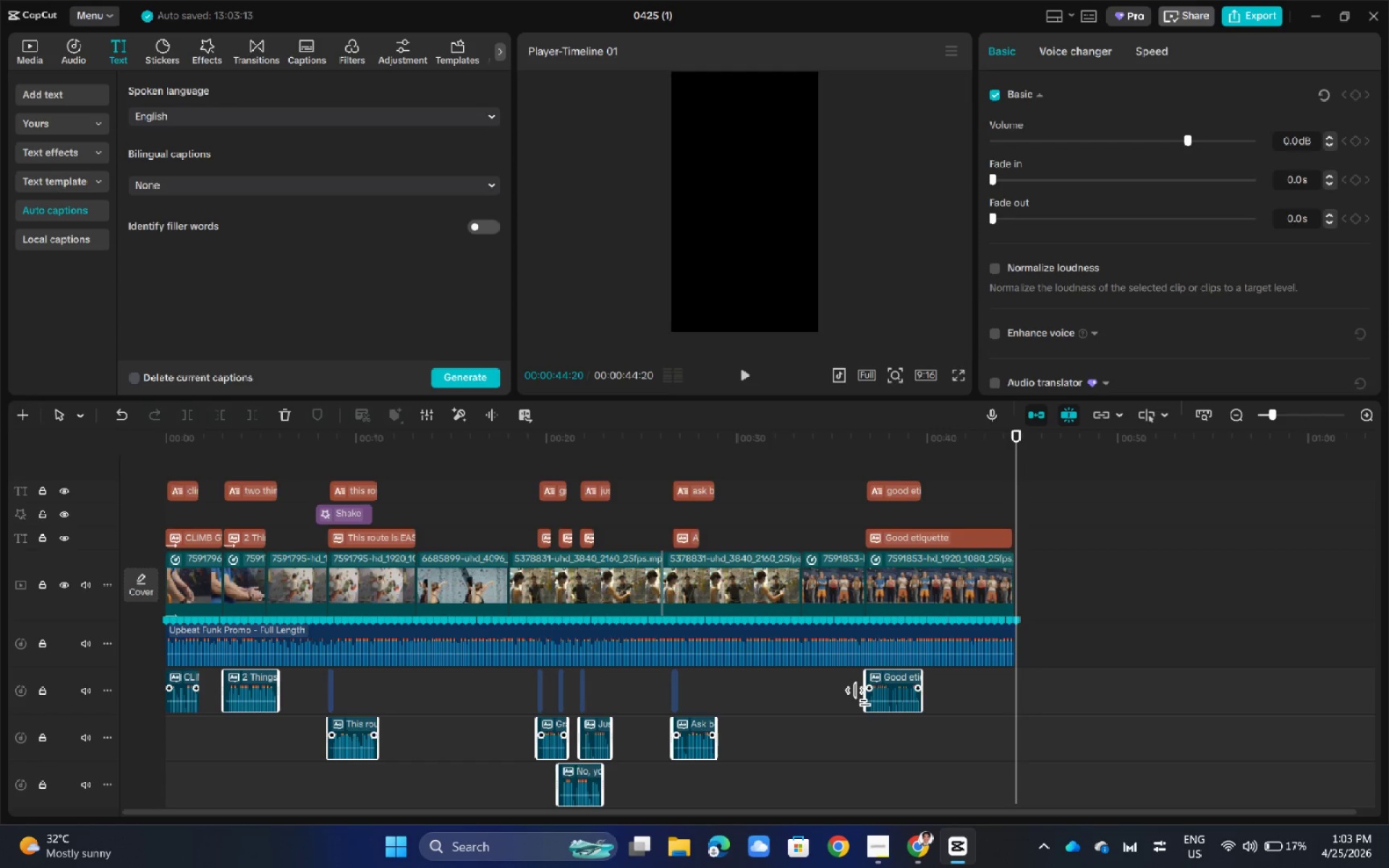 
key(Delete)
 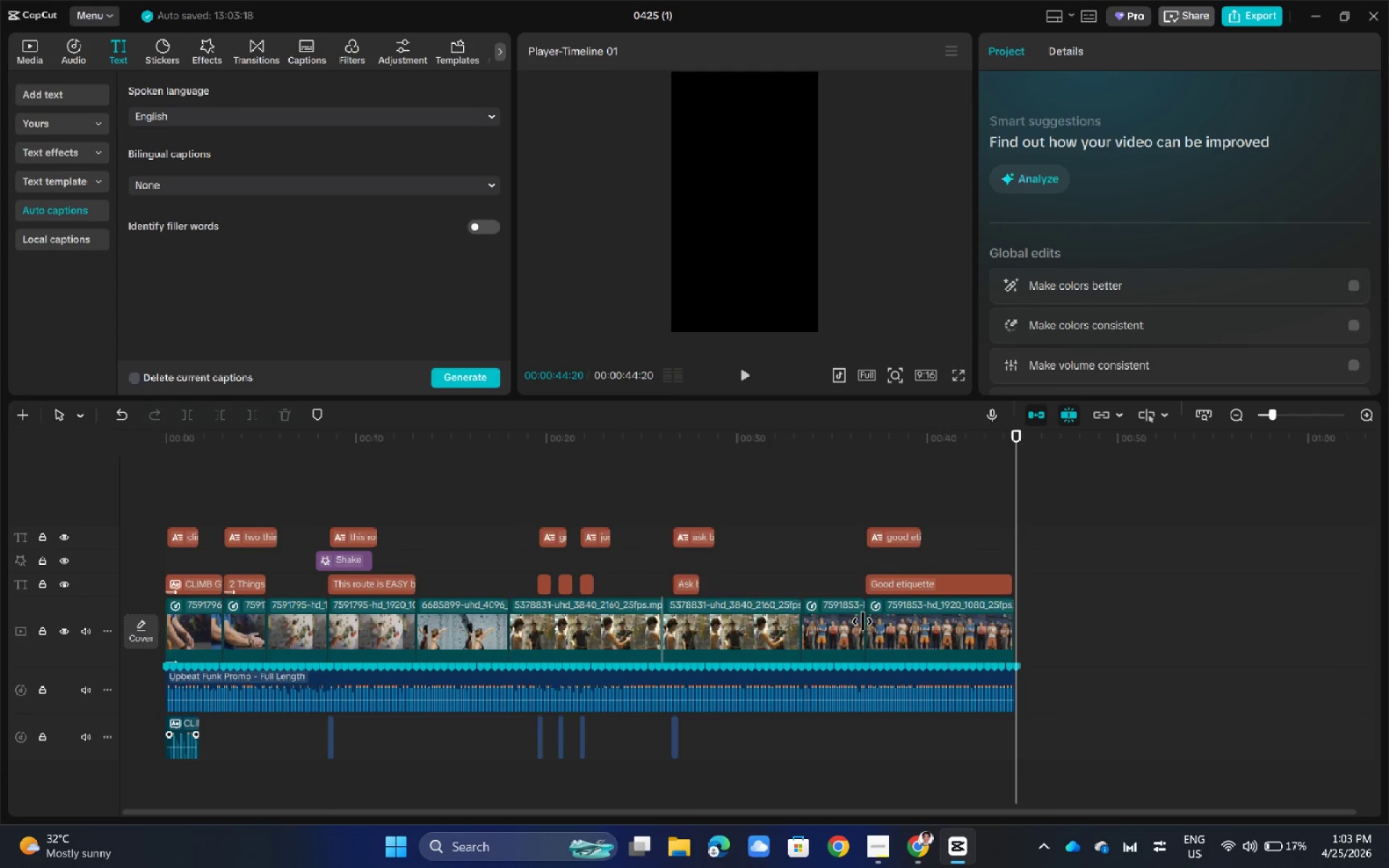 
hold_key(key=ControlLeft, duration=0.66)
scroll: coordinate [862, 661], scroll_direction: up, amount: 9.0
 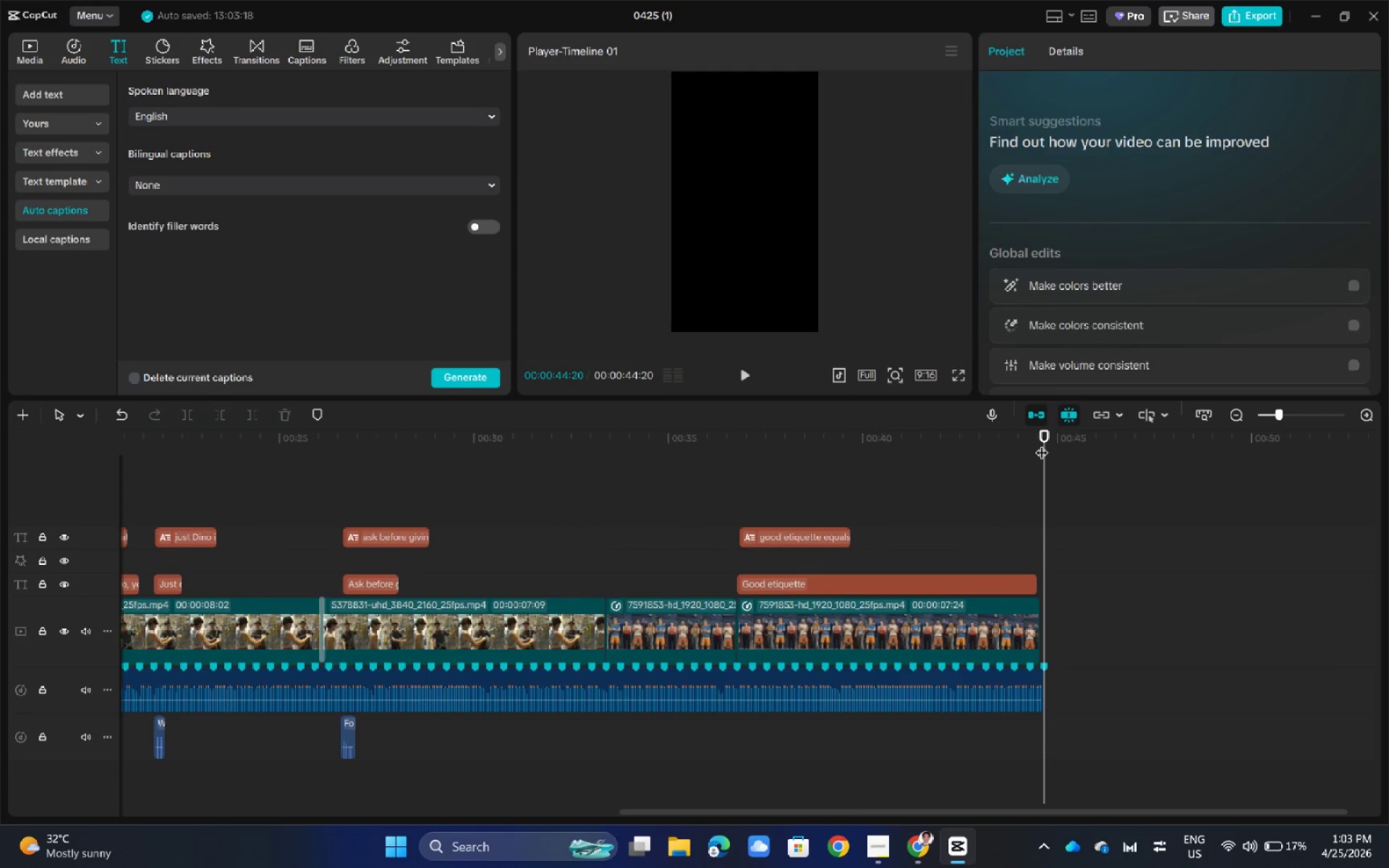 
left_click_drag(start_coordinate=[1045, 440], to_coordinate=[0, 549])
 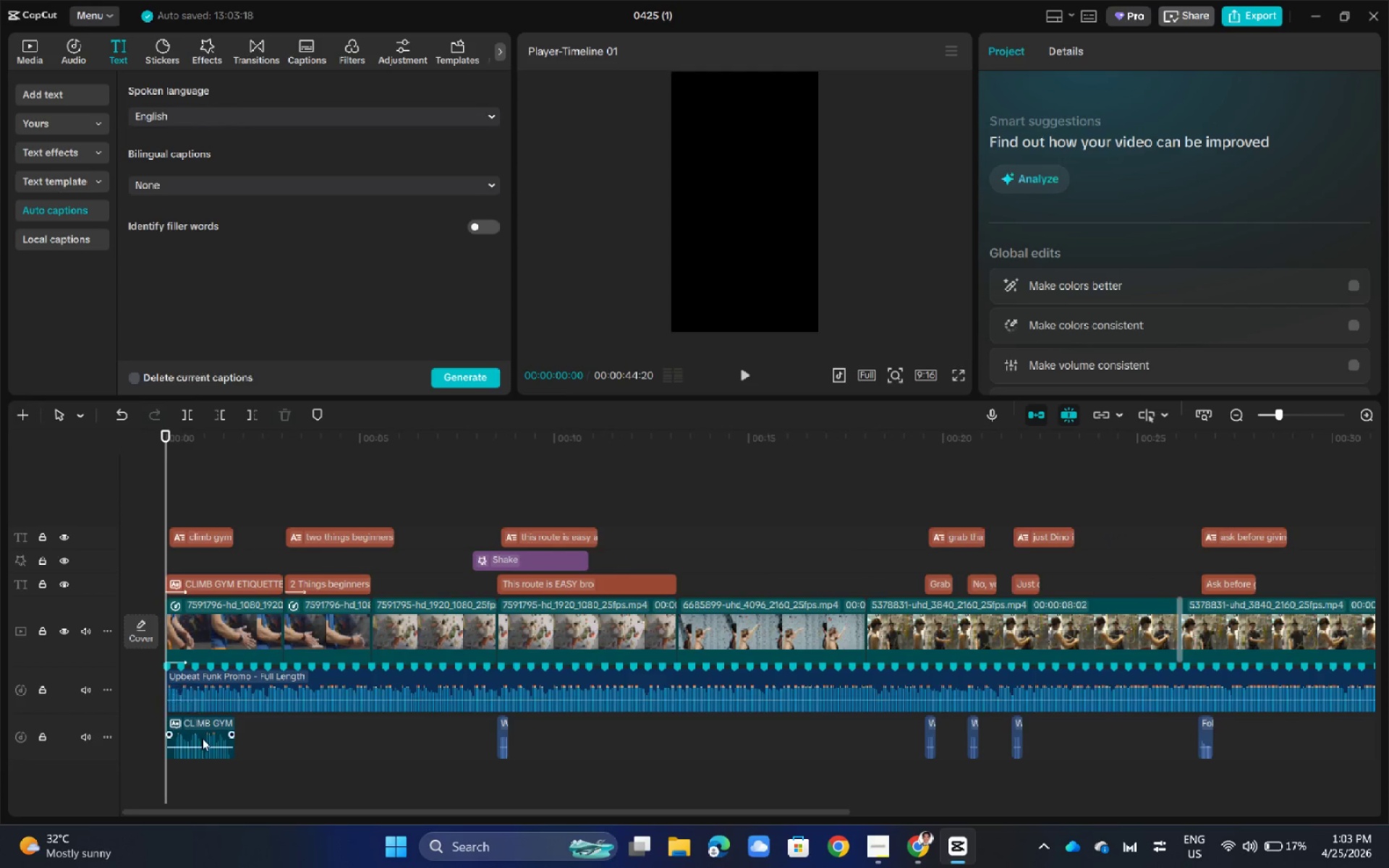 
left_click([202, 738])
 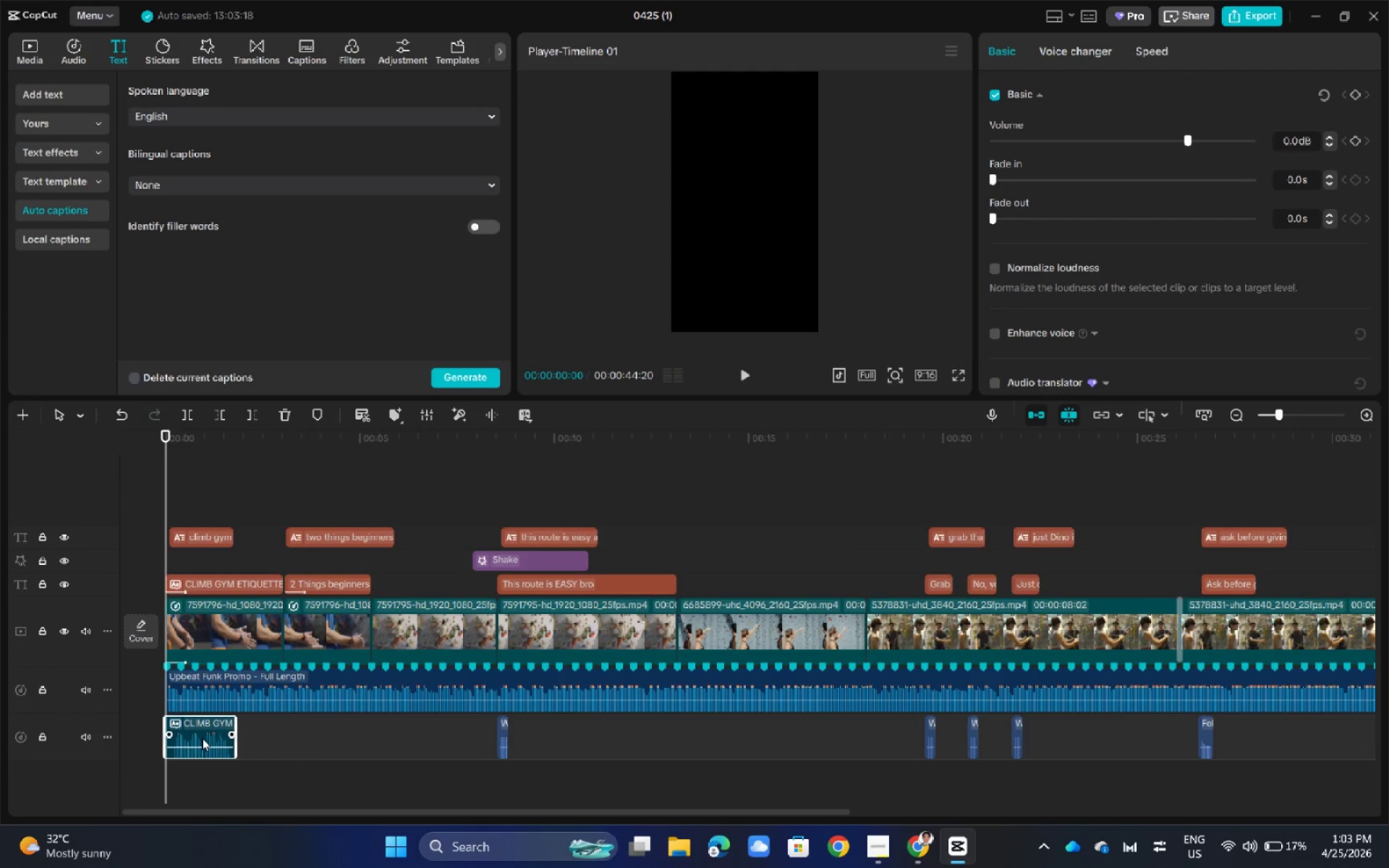 
key(Delete)
 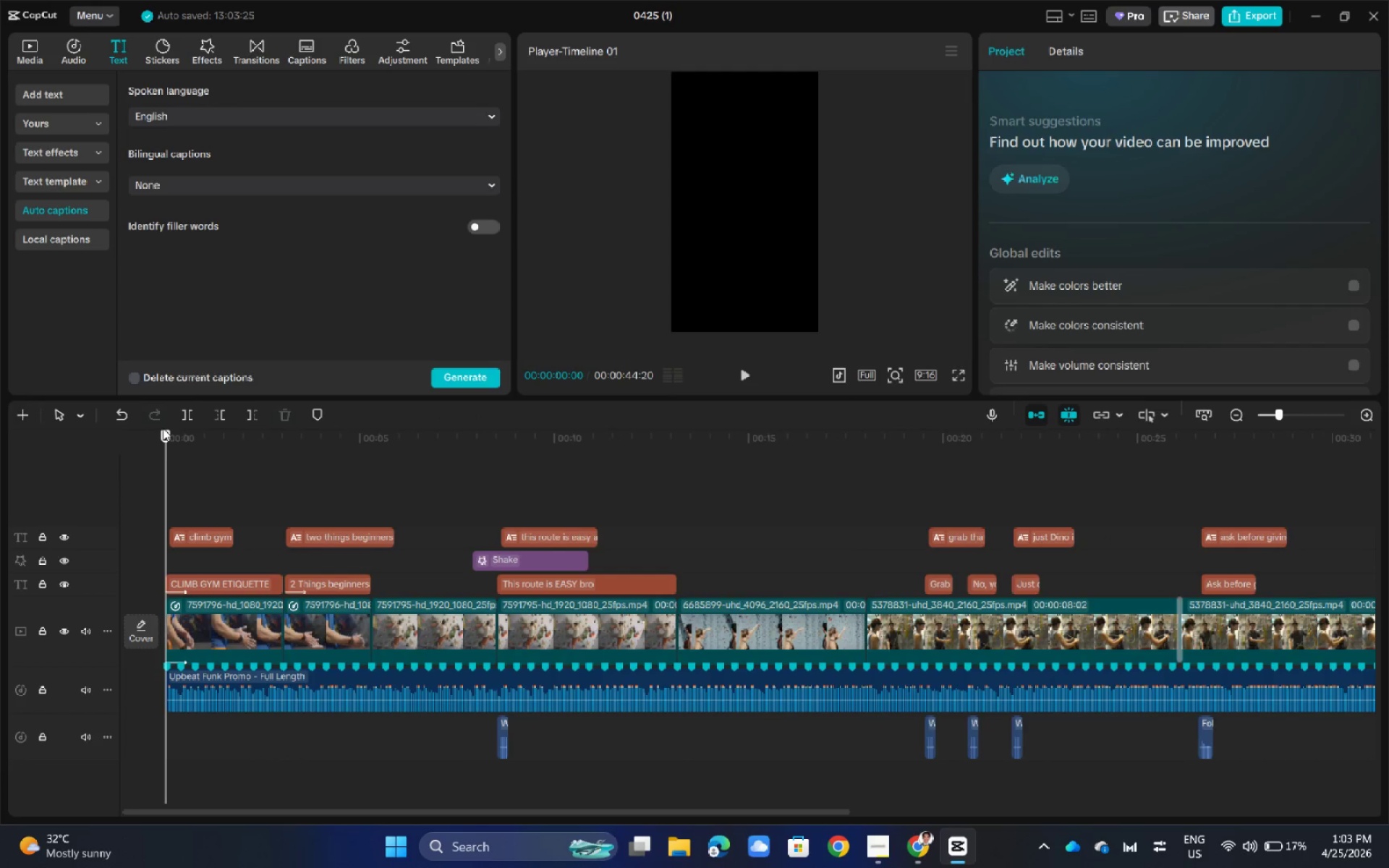 
key(Space)
 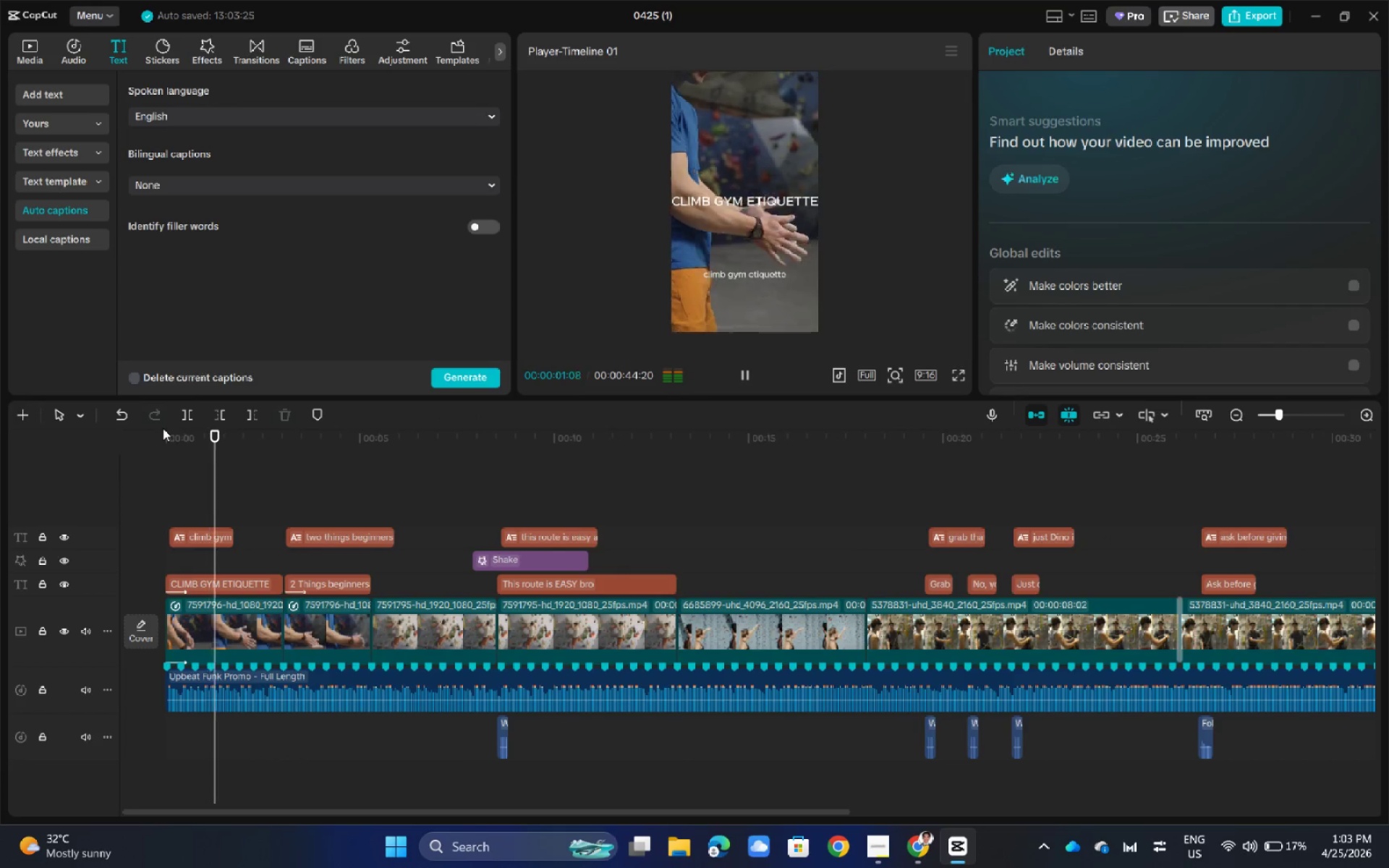 
key(Space)
 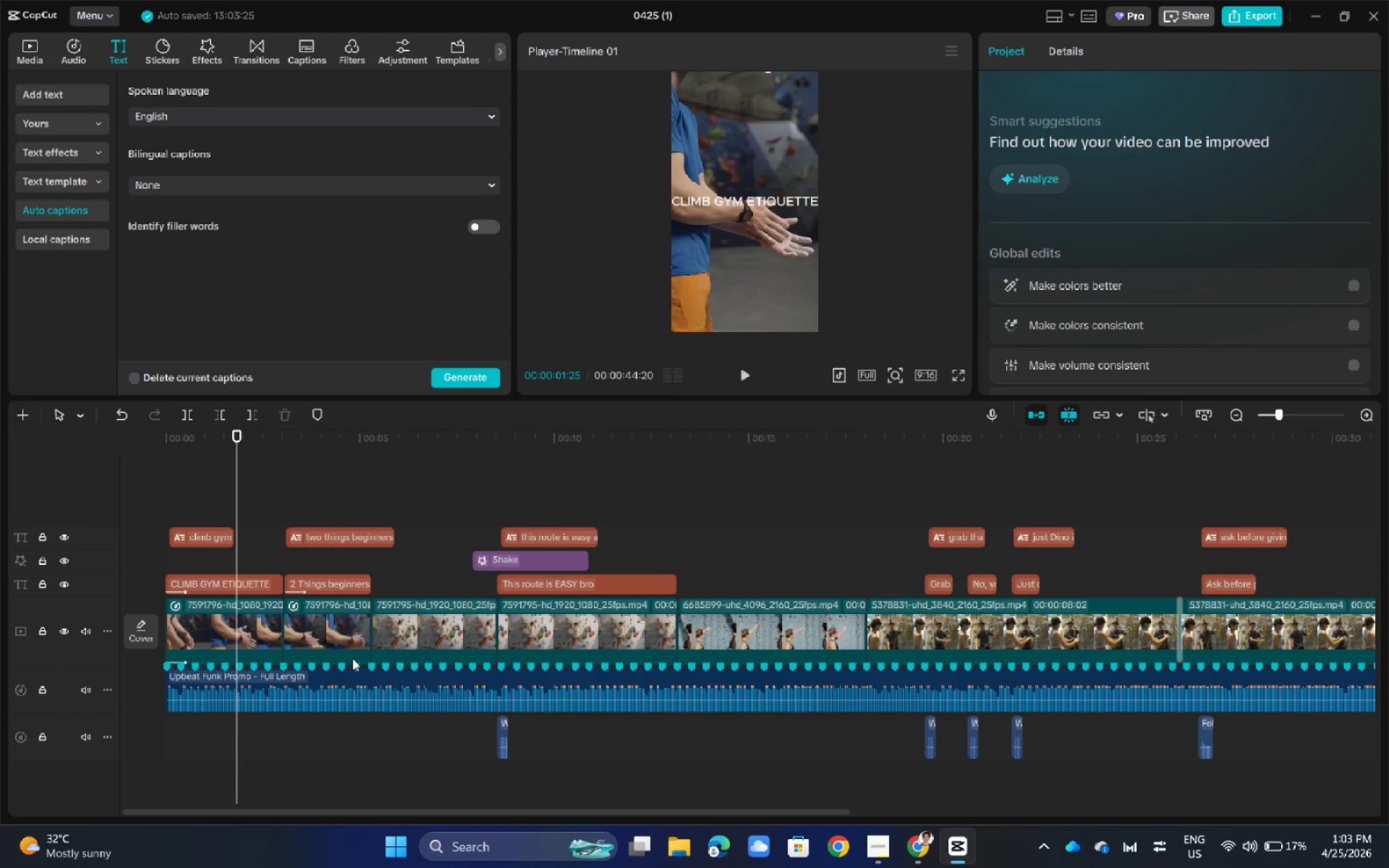 
wait(6.22)
 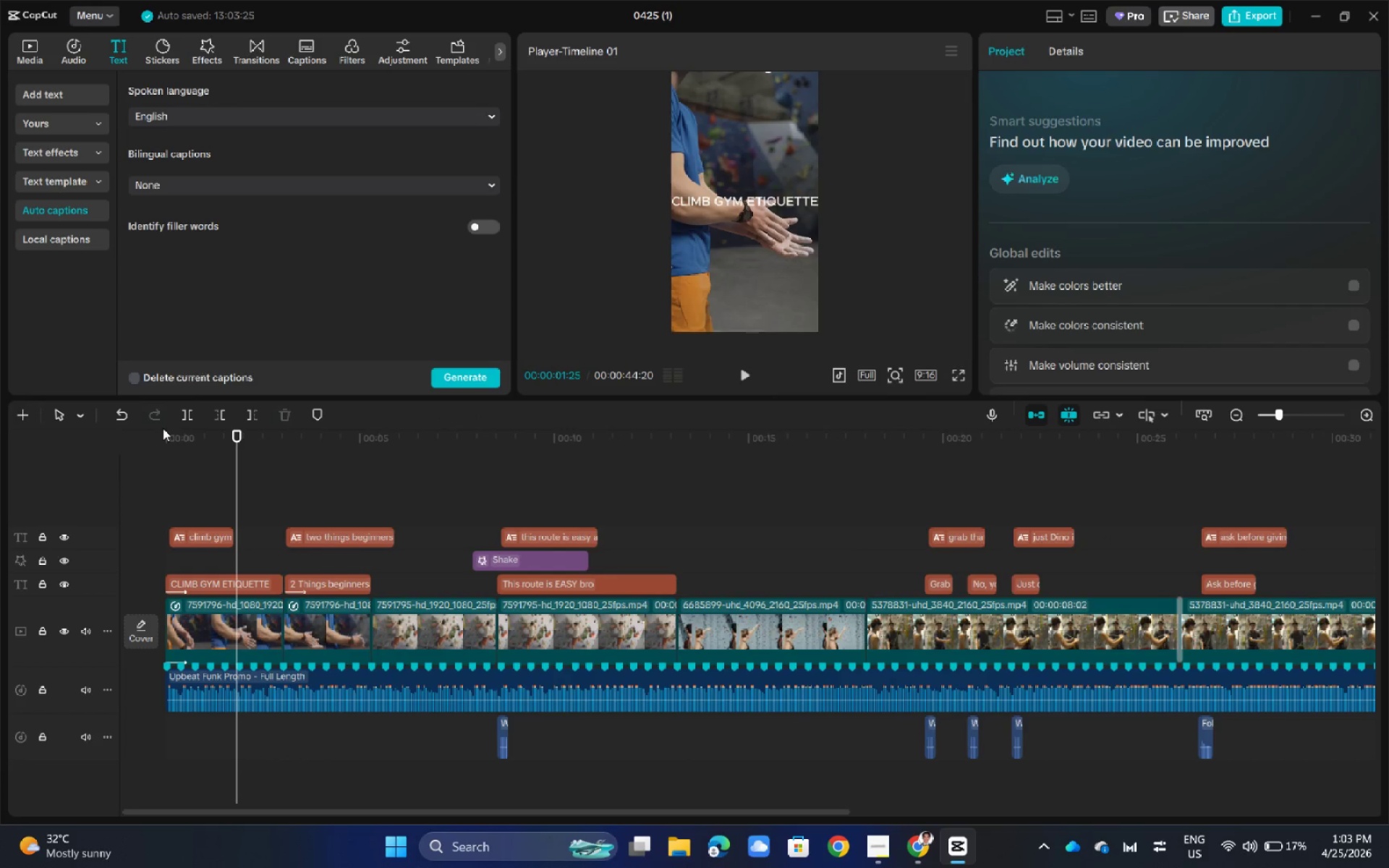 
hold_key(key=ControlLeft, duration=0.72)
scroll: coordinate [895, 592], scroll_direction: down, amount: 8.0
 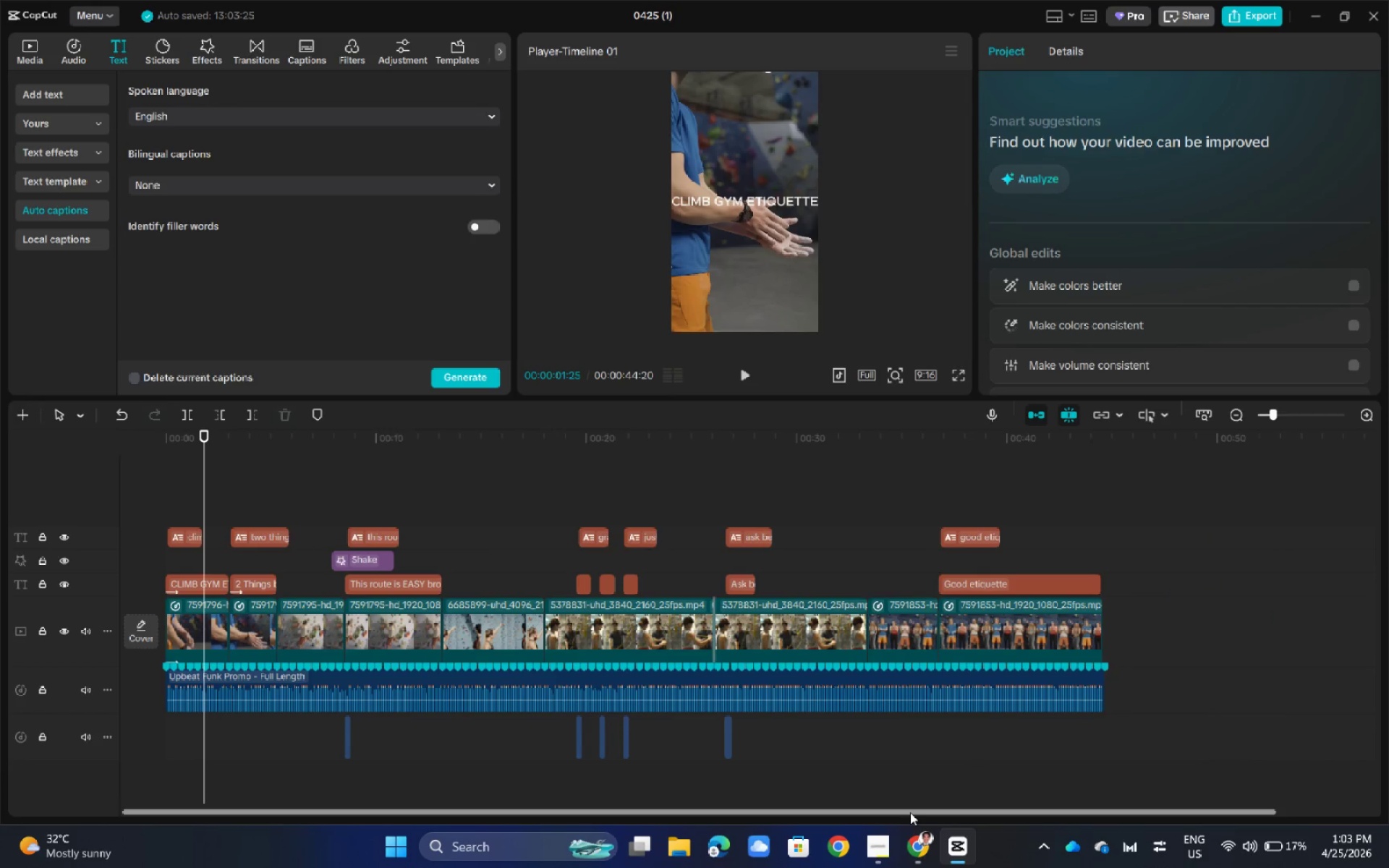 
left_click([886, 841])